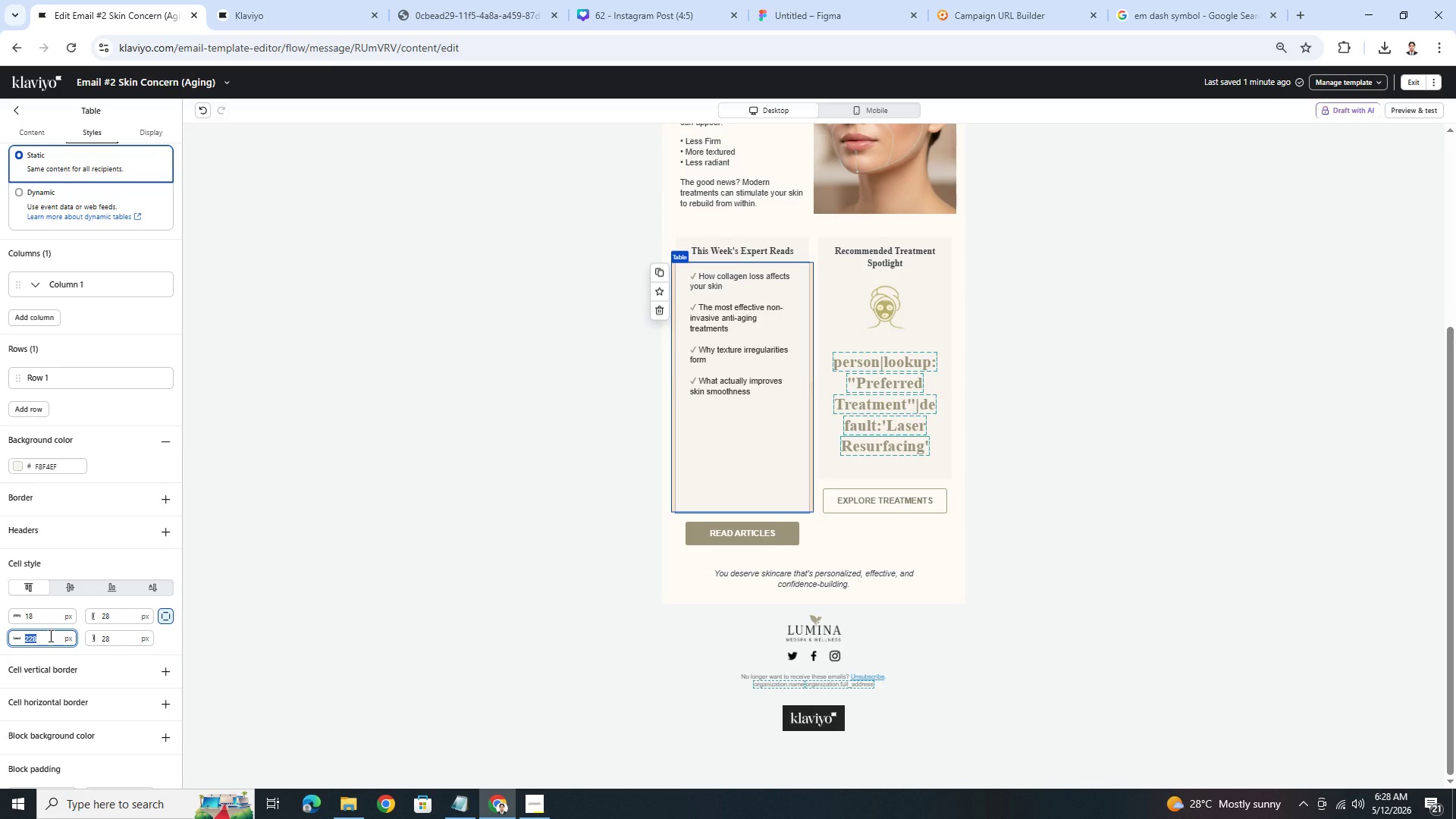 
key(Numpad2)
 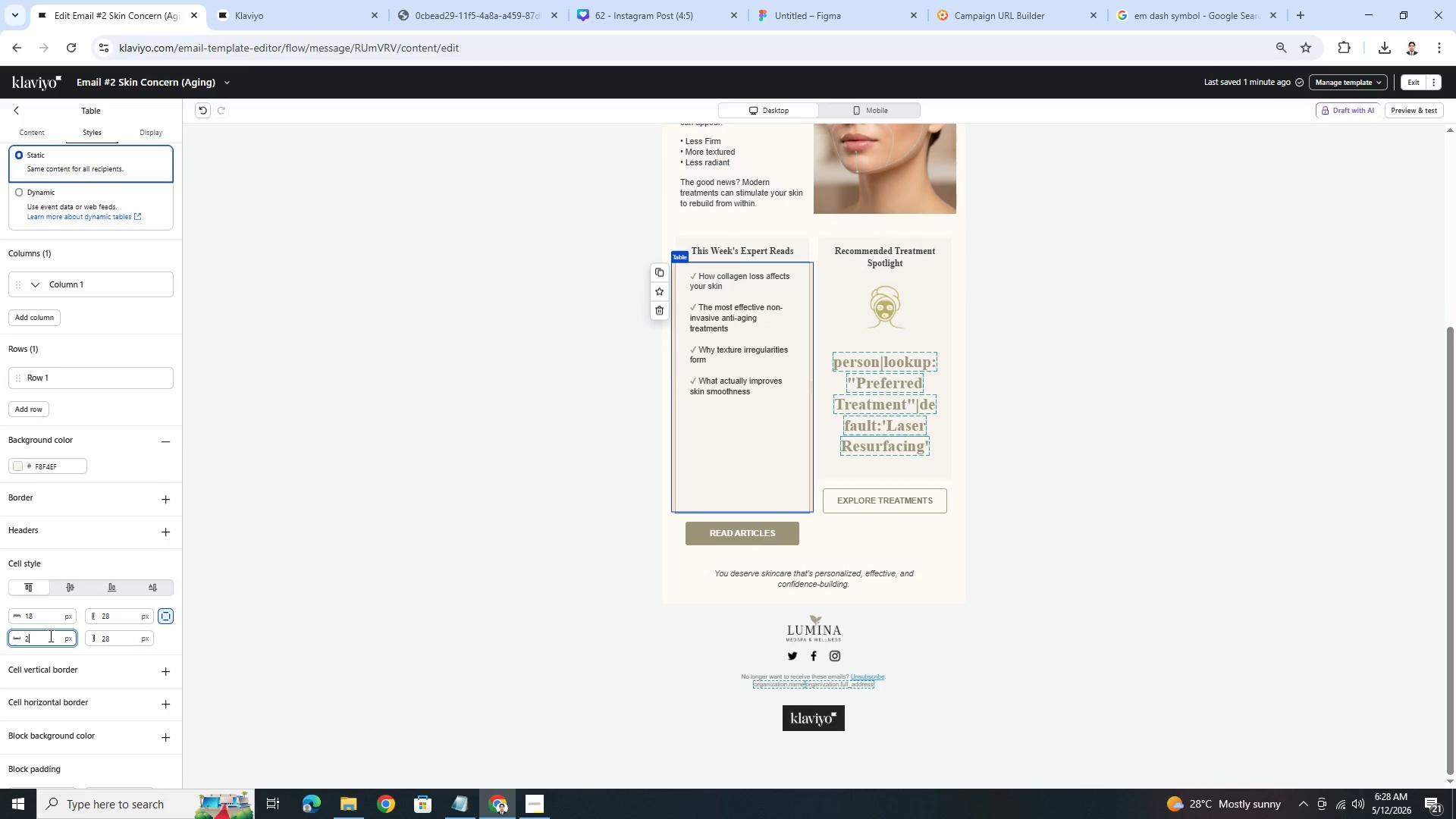 
key(Numpad8)
 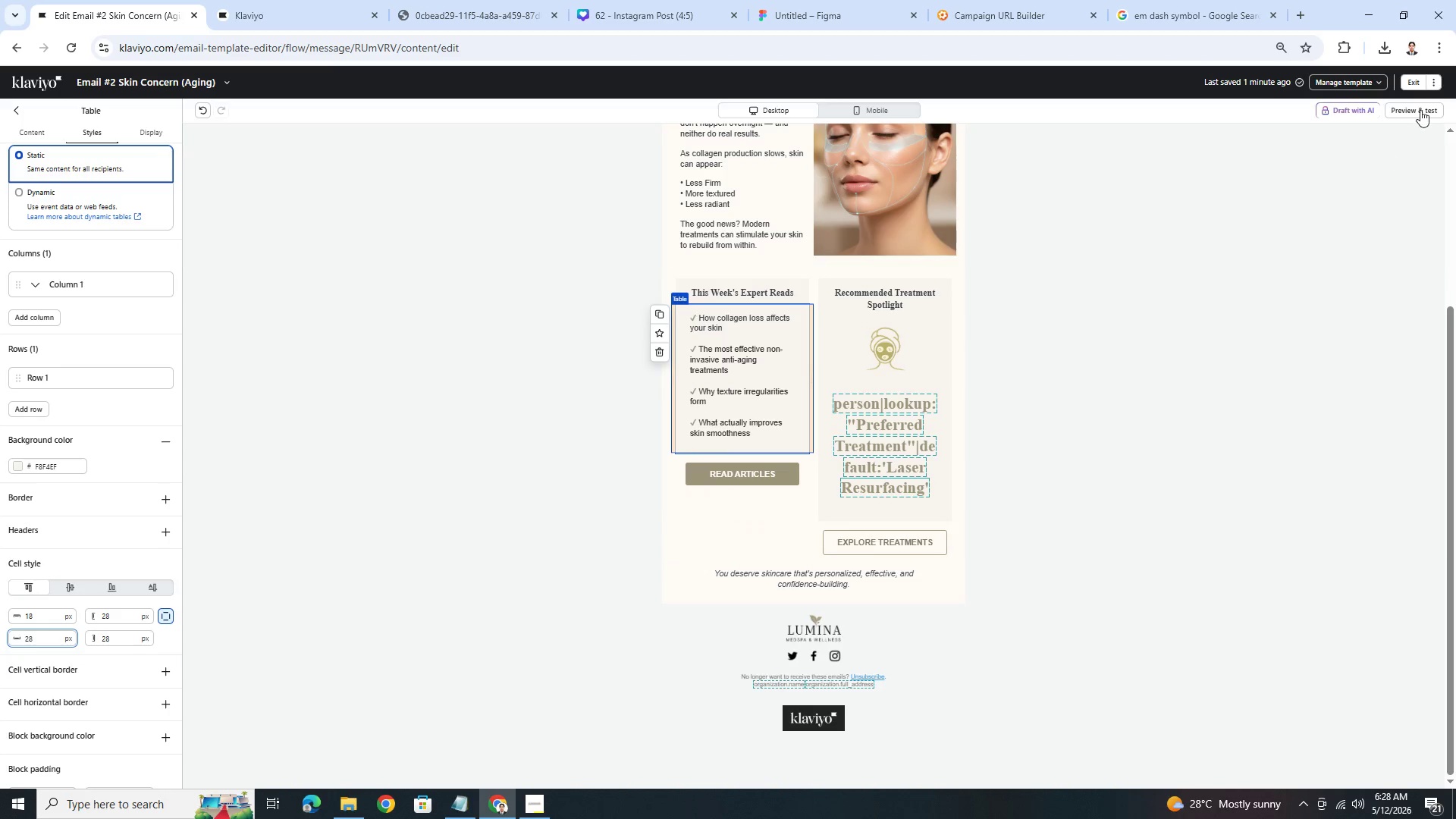 
left_click([1422, 108])
 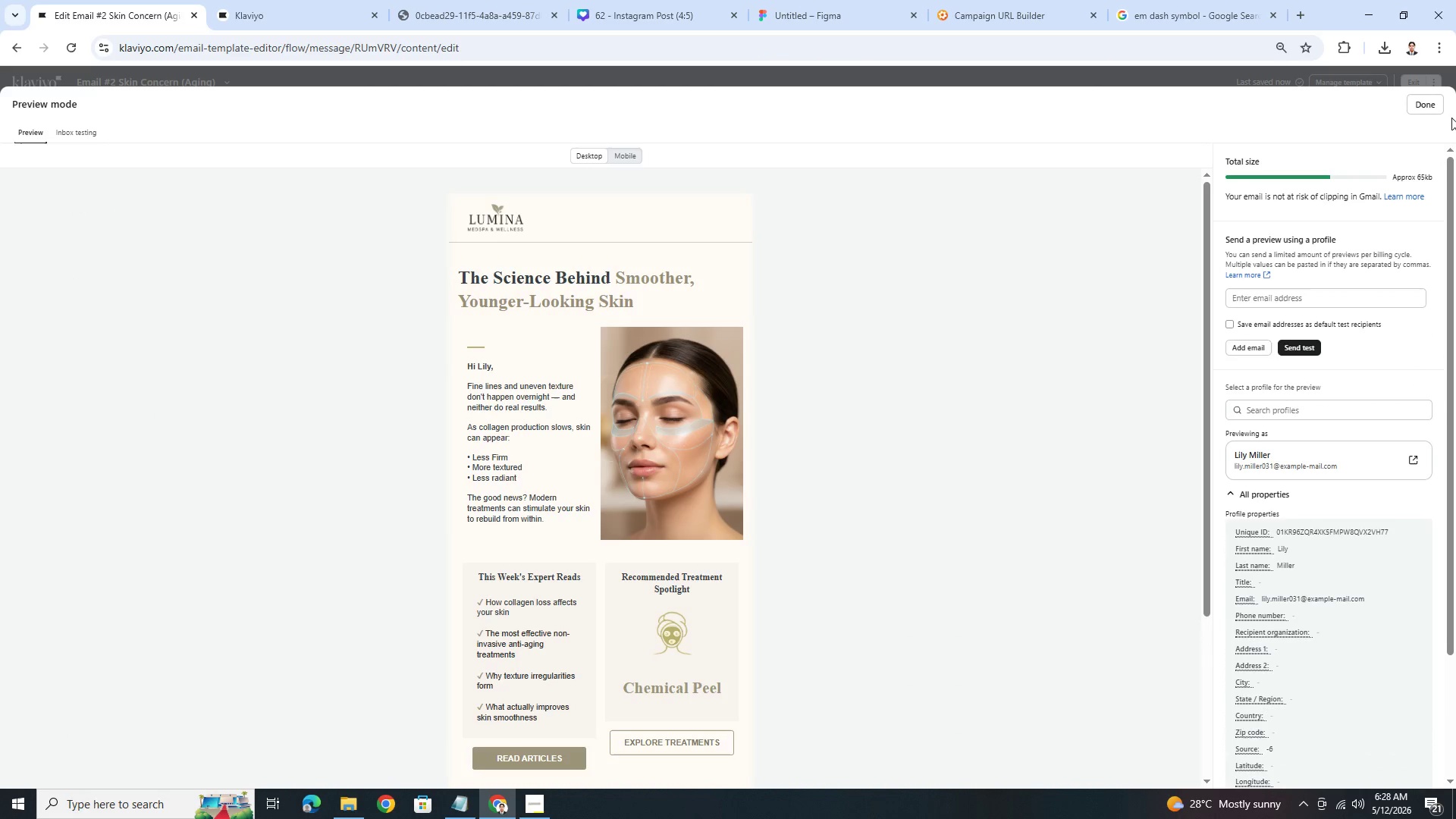 
left_click([1415, 102])
 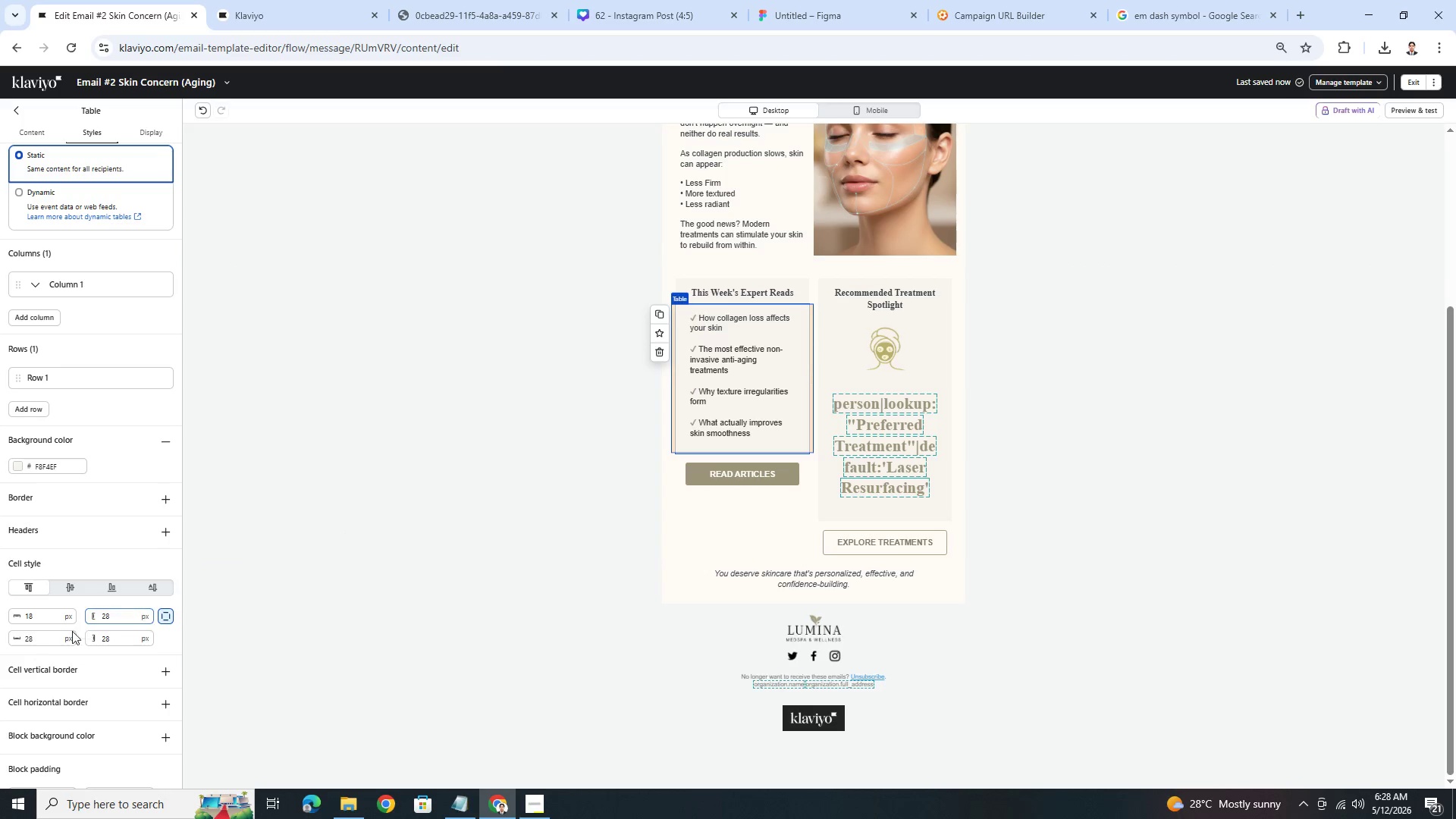 
double_click([52, 639])
 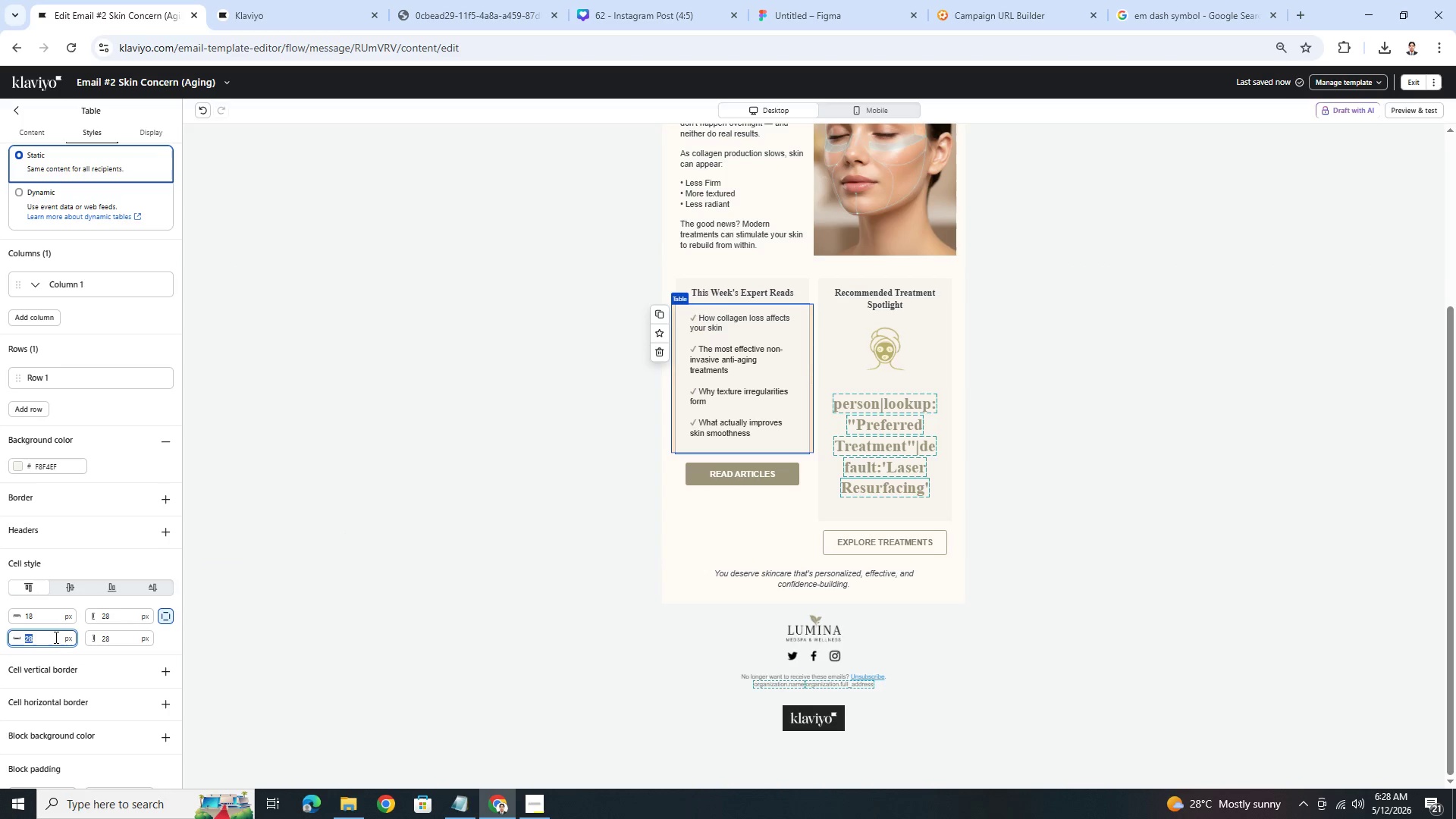 
key(Numpad1)
 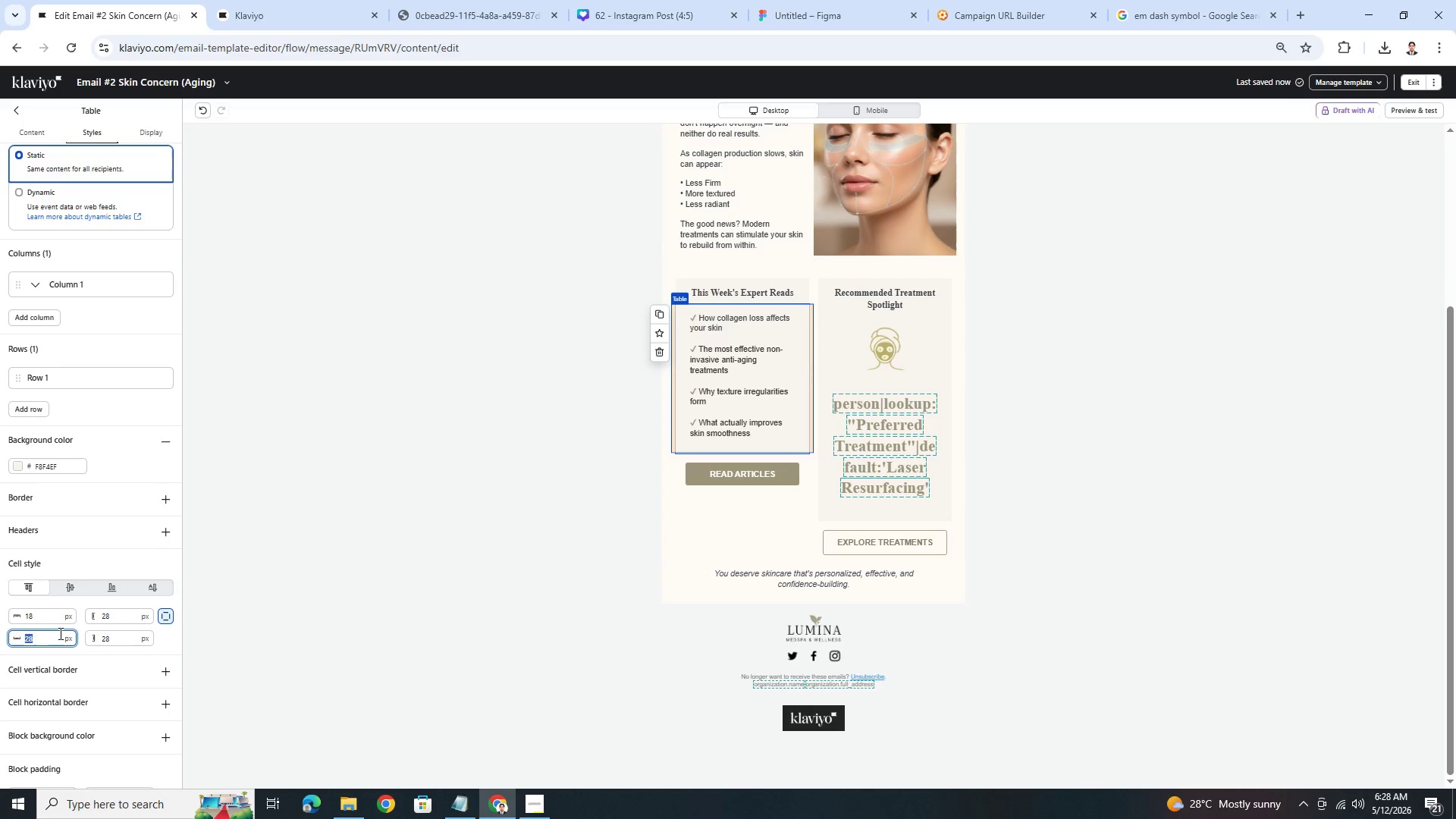 
key(Numpad8)
 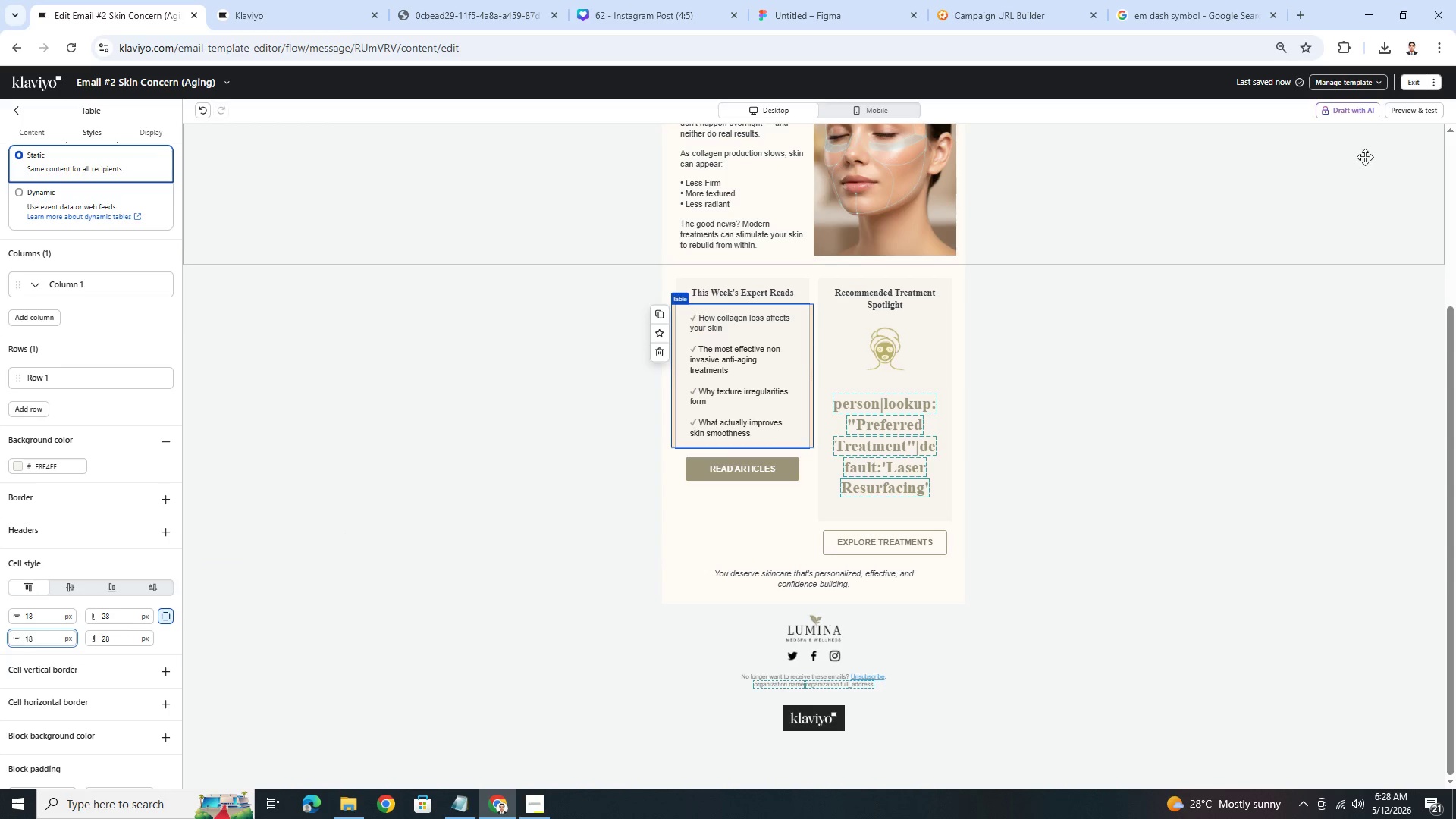 
left_click([1400, 115])
 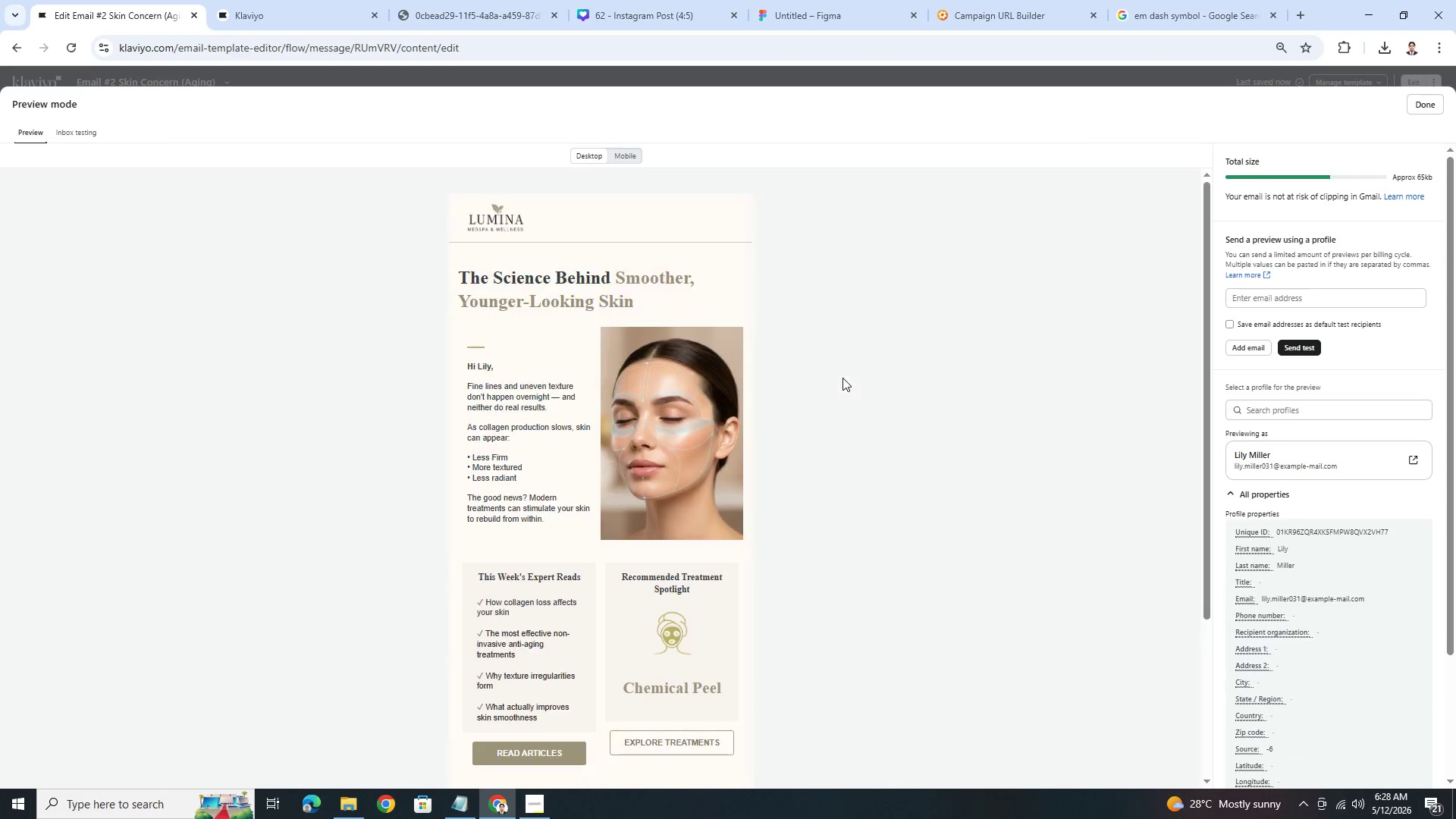 
scroll: coordinate [843, 378], scroll_direction: down, amount: 1.0
 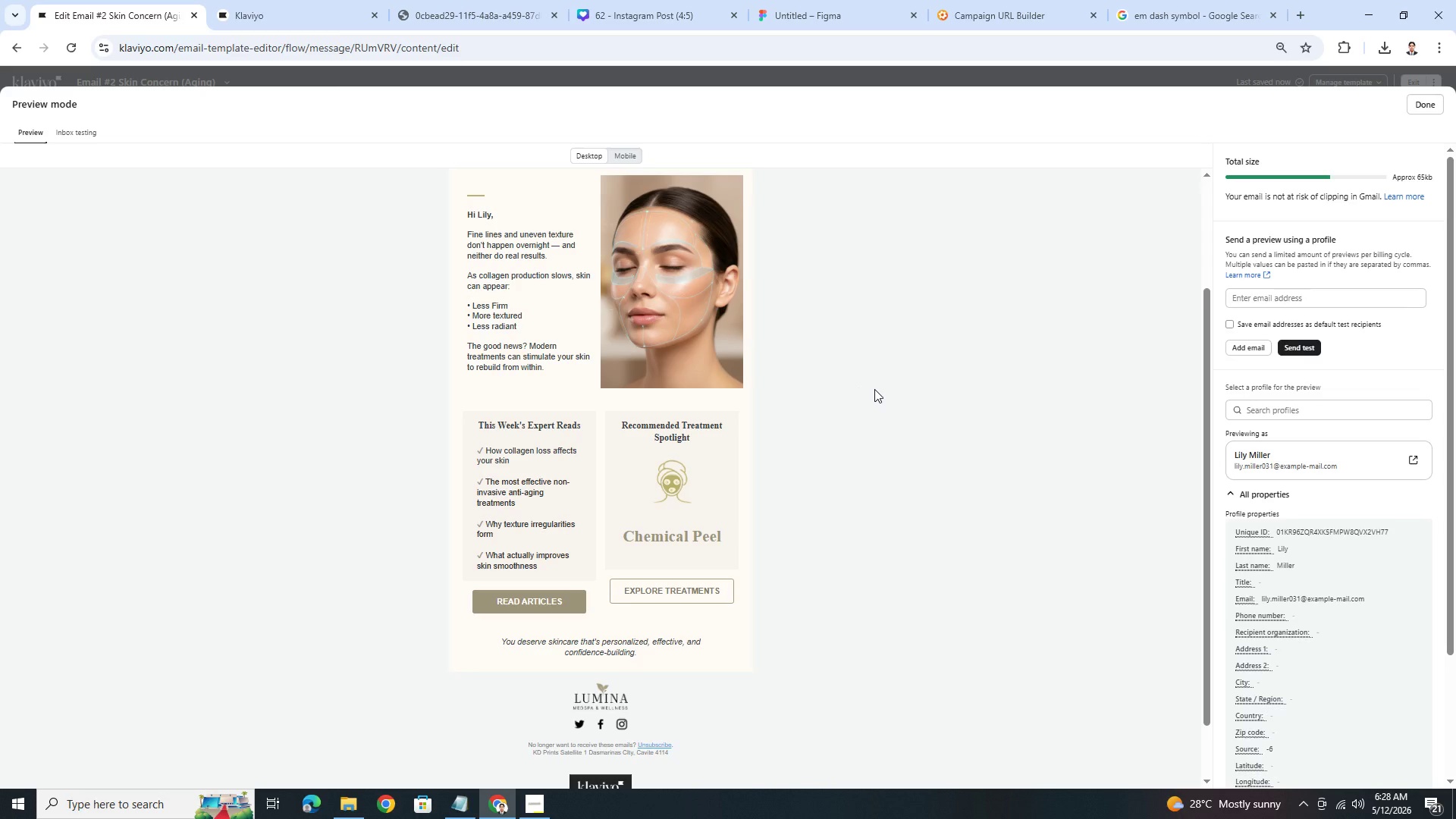 
wait(8.62)
 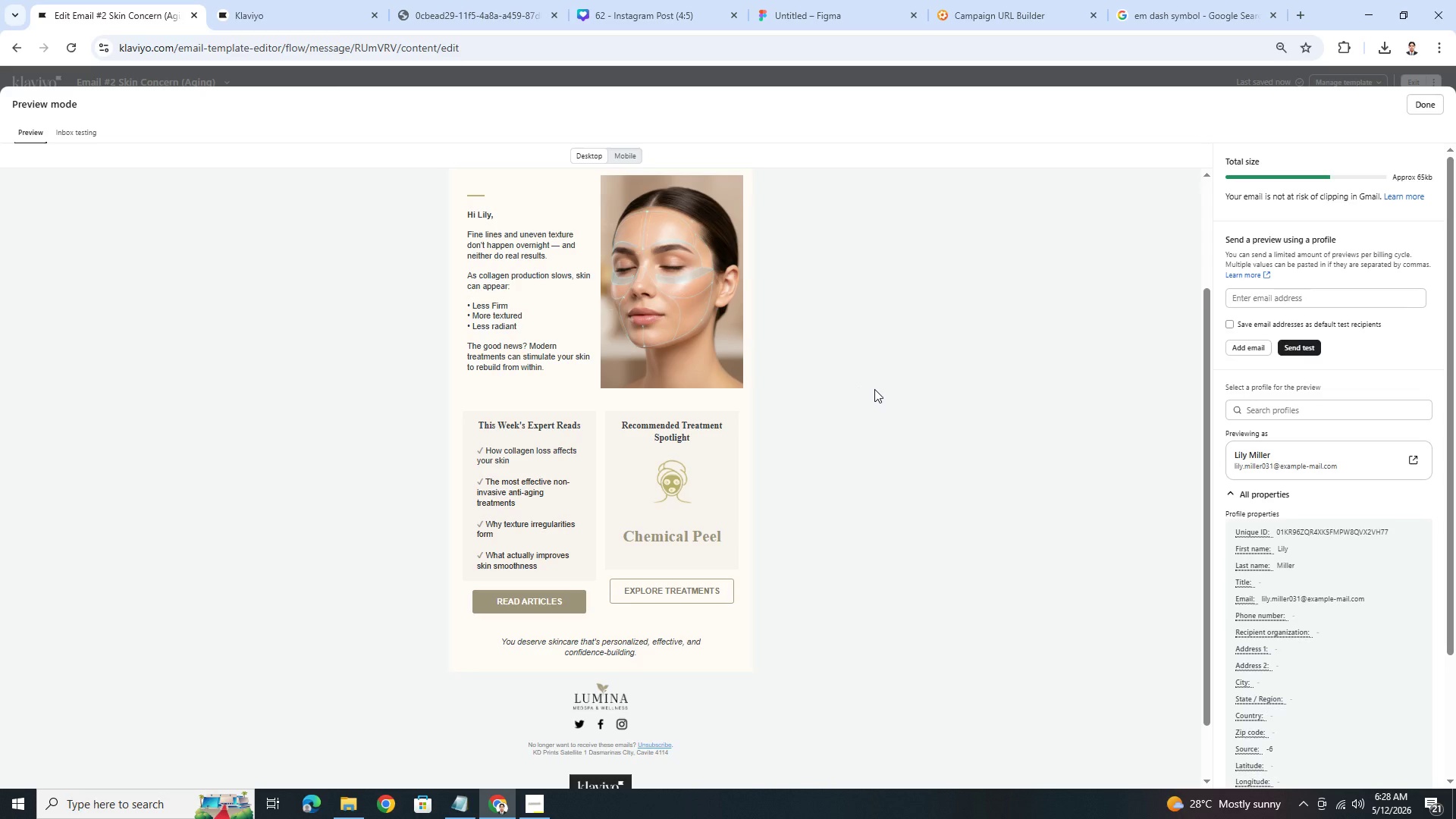 
left_click([1422, 107])
 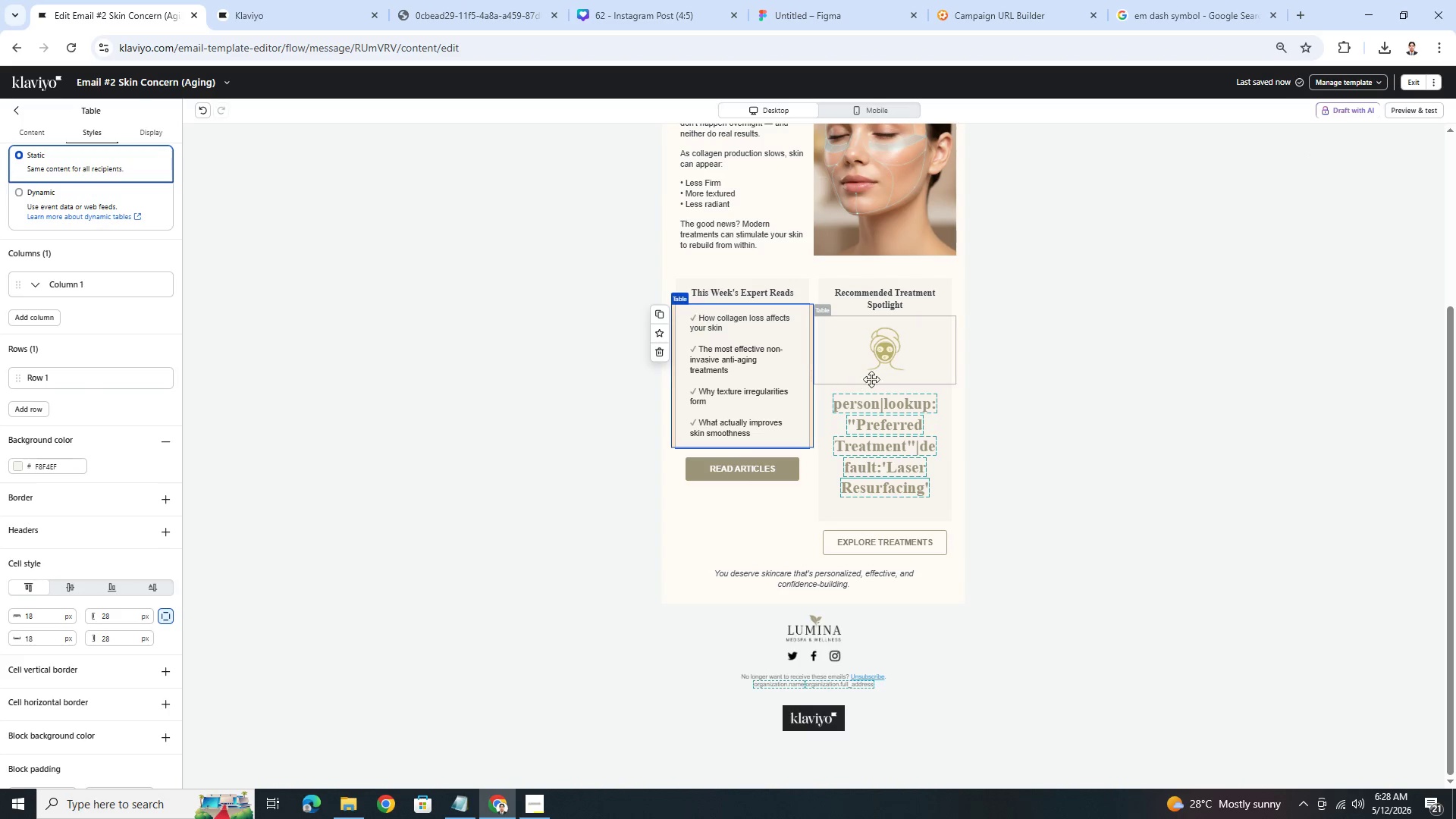 
left_click([891, 375])
 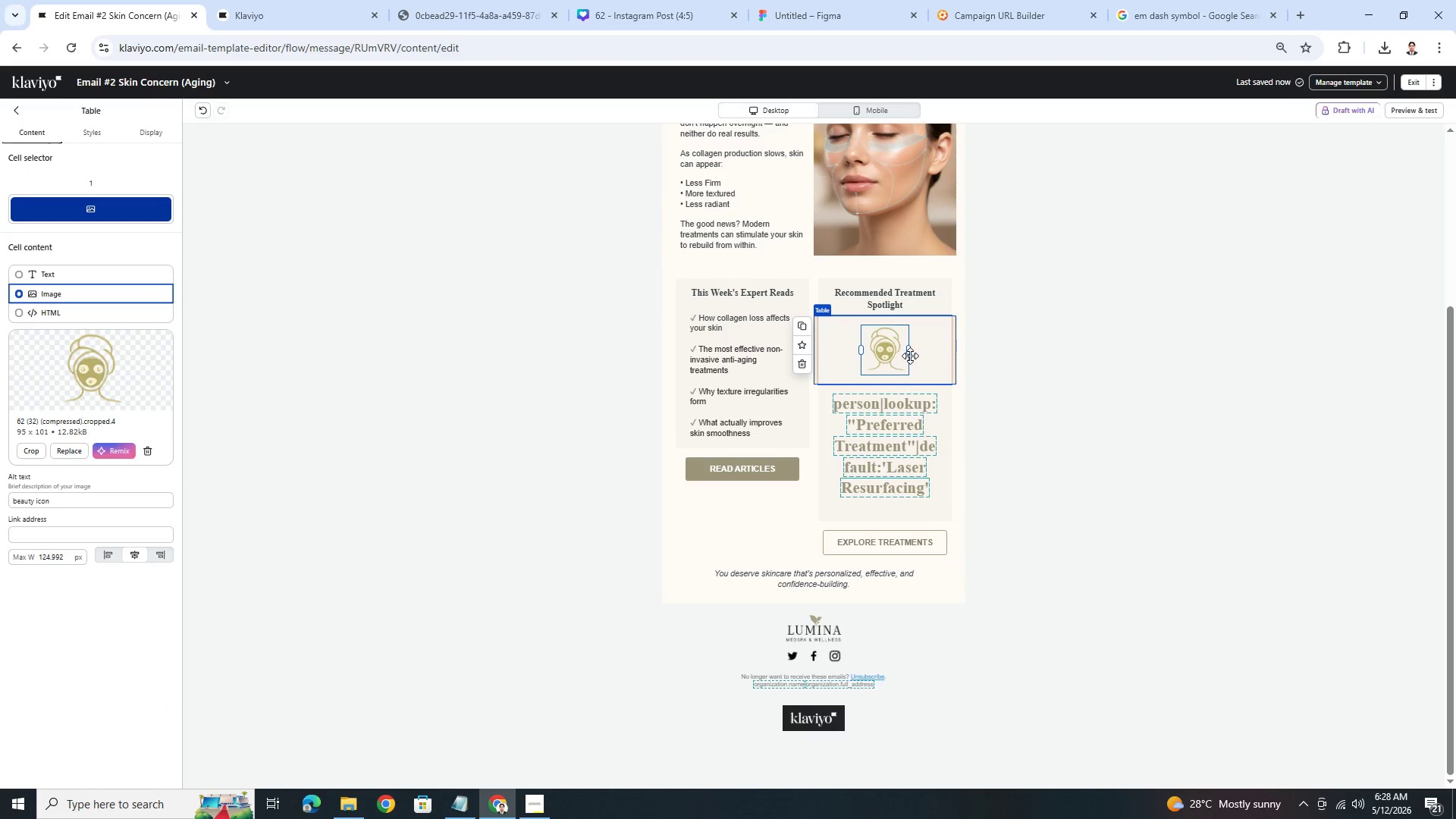 
left_click_drag(start_coordinate=[910, 352], to_coordinate=[921, 350])
 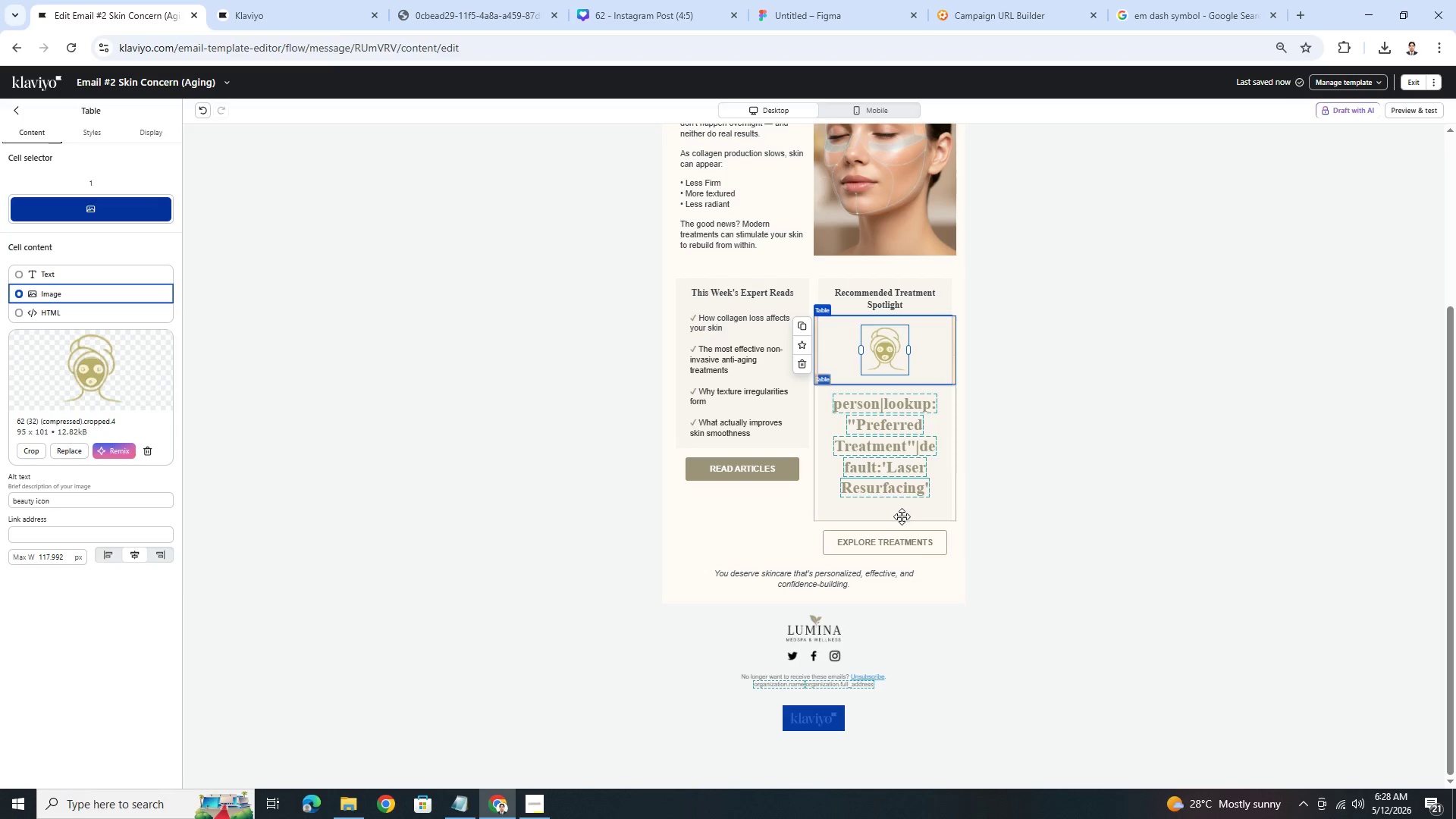 
left_click([899, 514])
 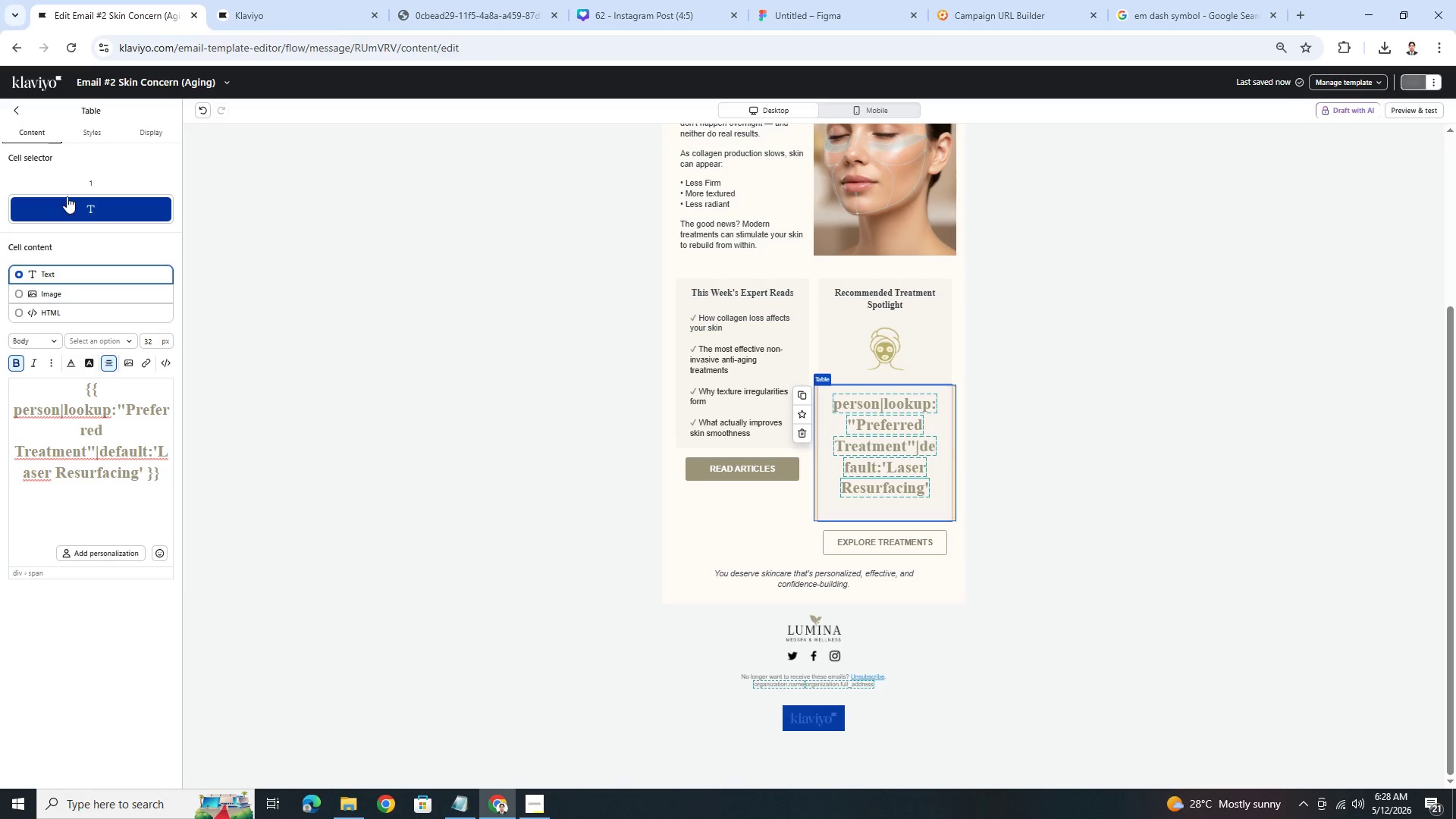 
left_click([87, 140])
 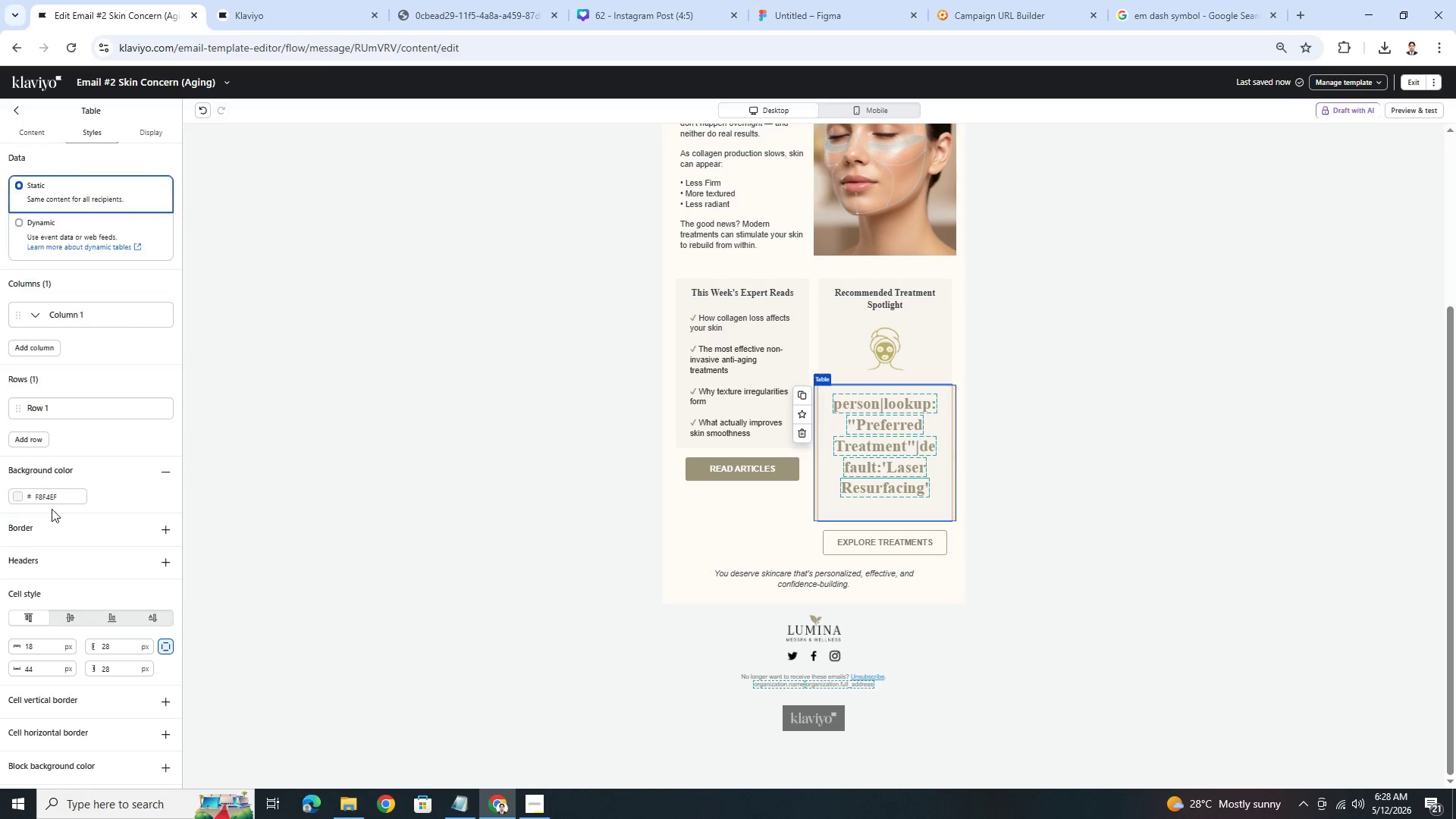 
scroll: coordinate [55, 533], scroll_direction: down, amount: 4.0
 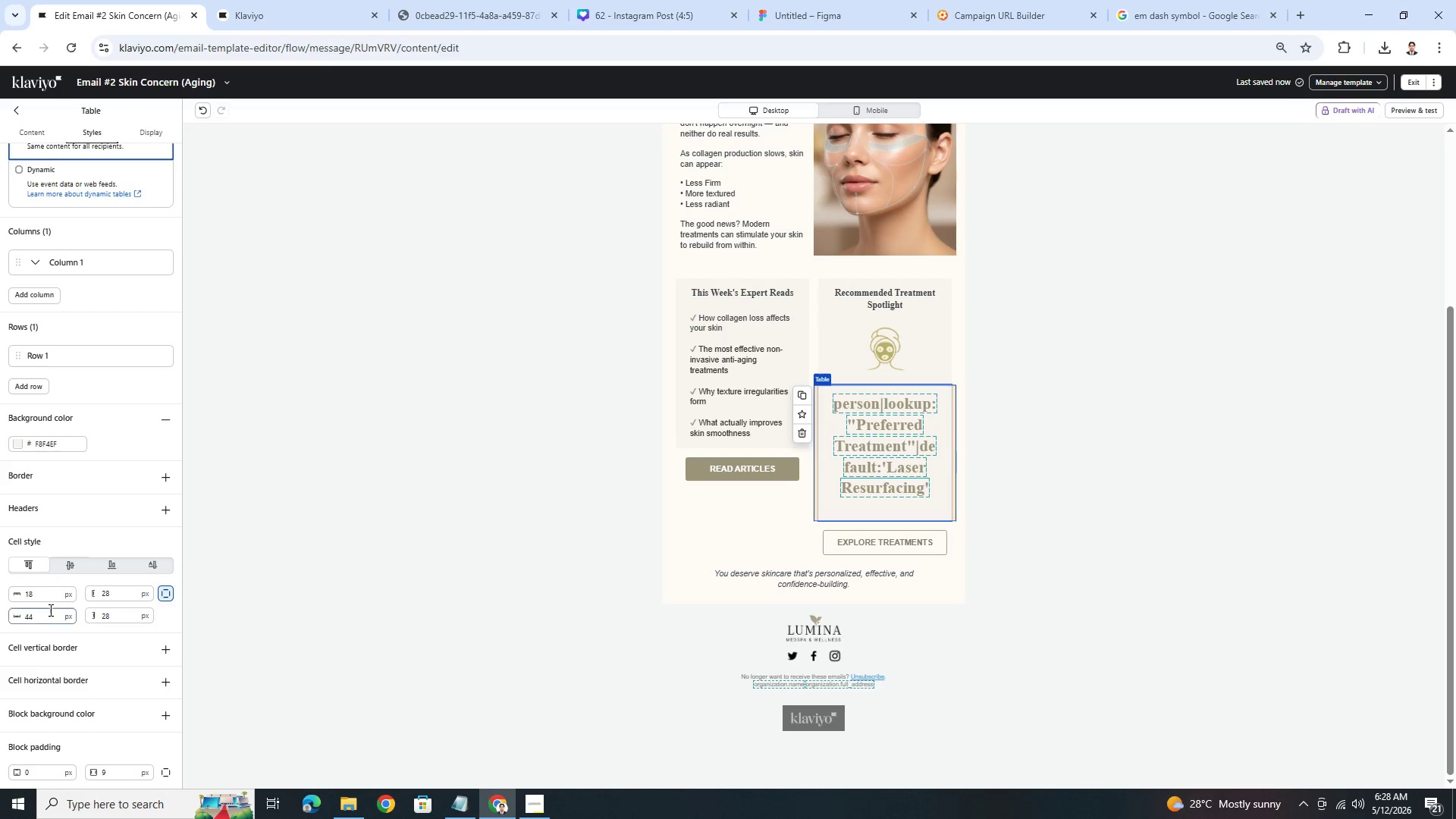 
double_click([49, 610])
 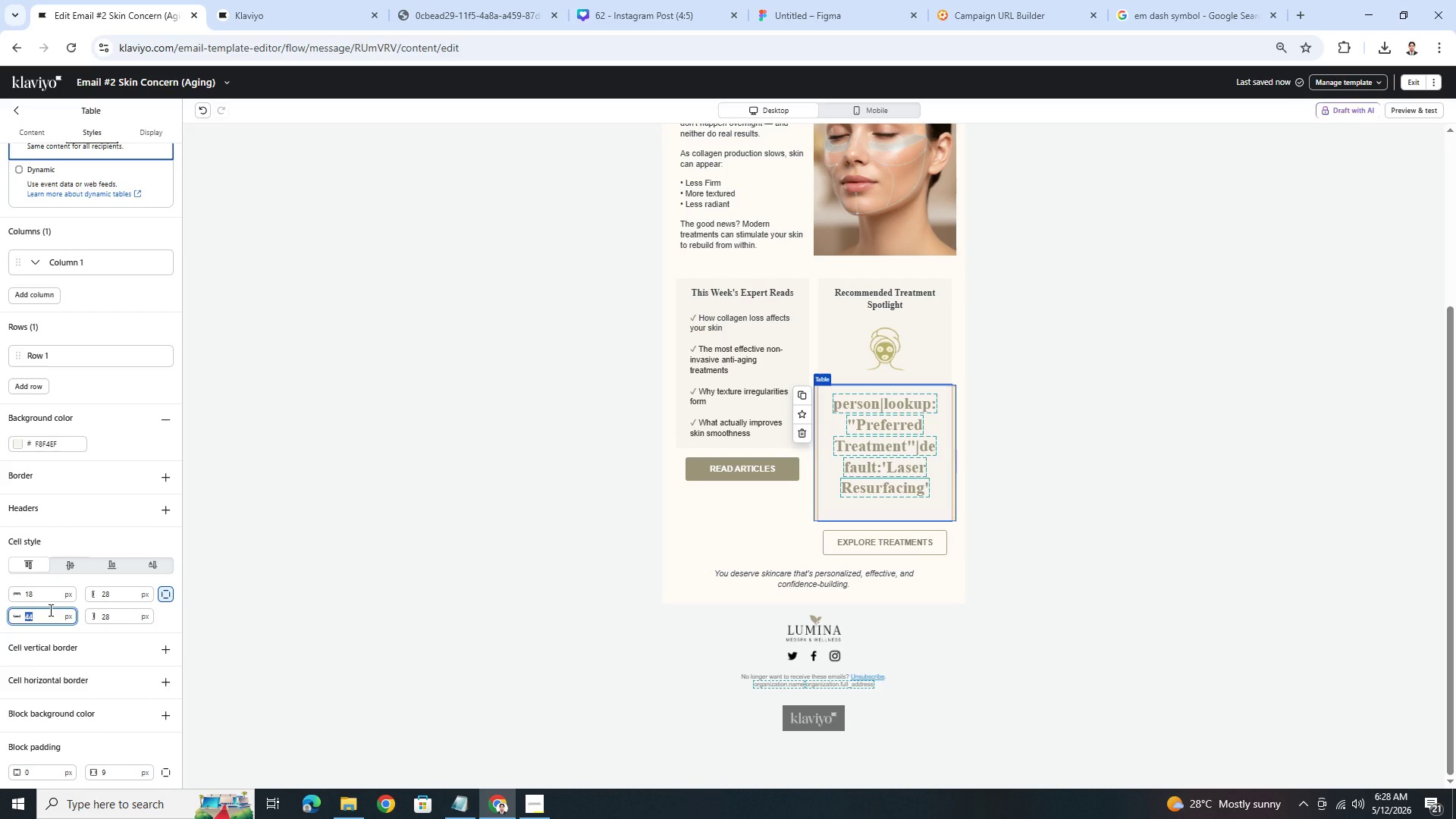 
key(Numpad5)
 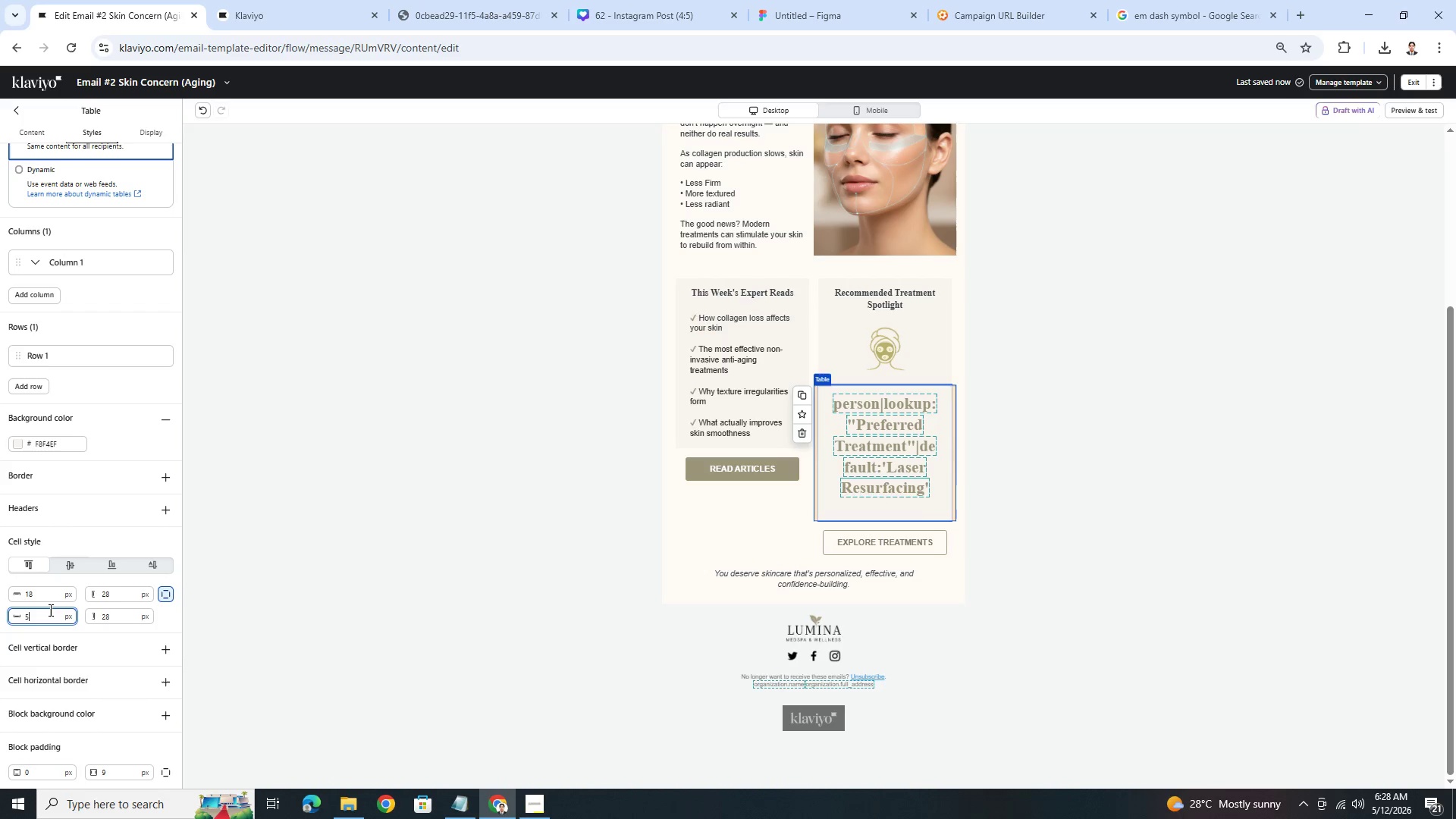 
key(Numpad4)
 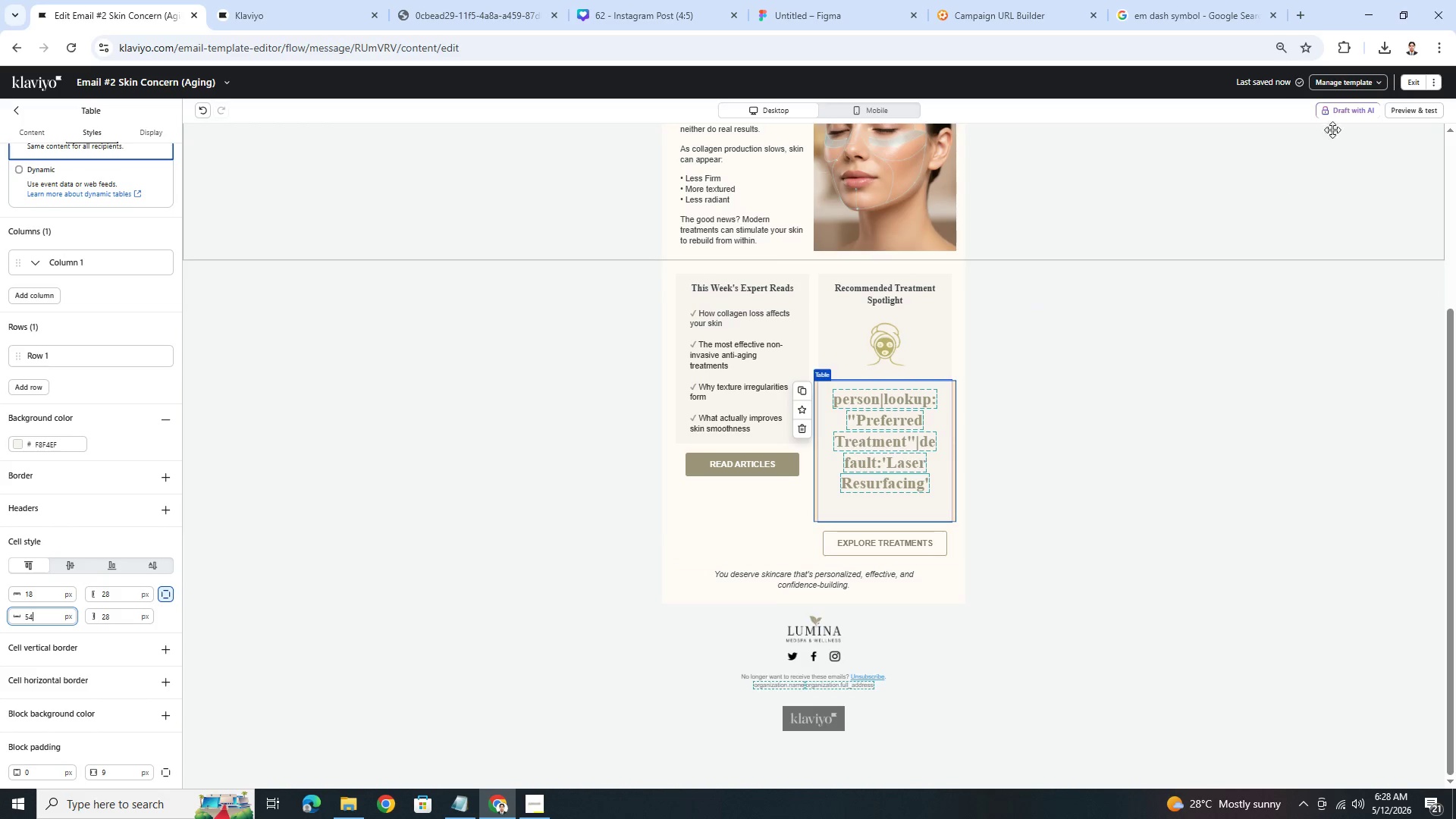 
left_click([1417, 105])
 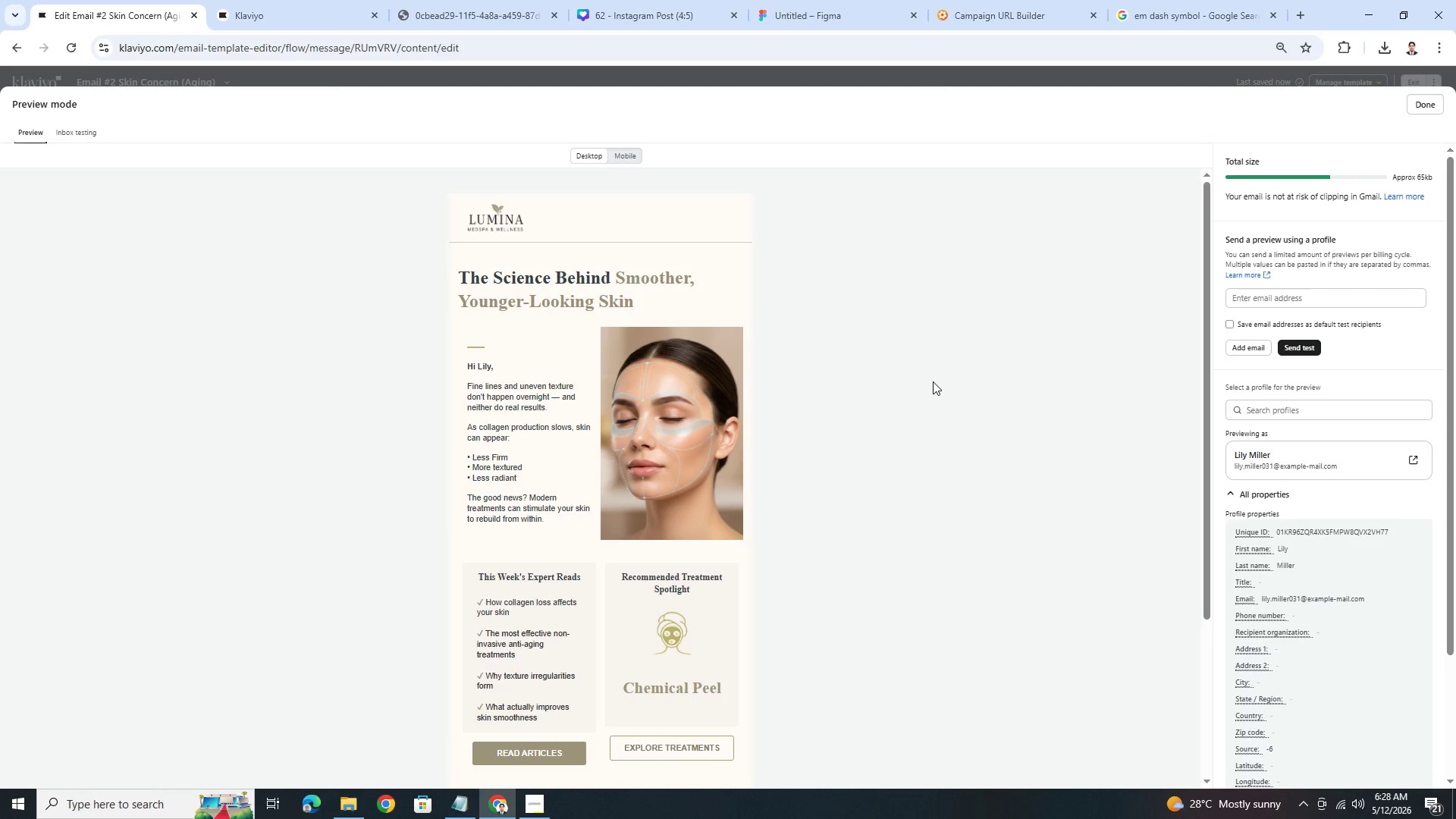 
left_click([1429, 110])
 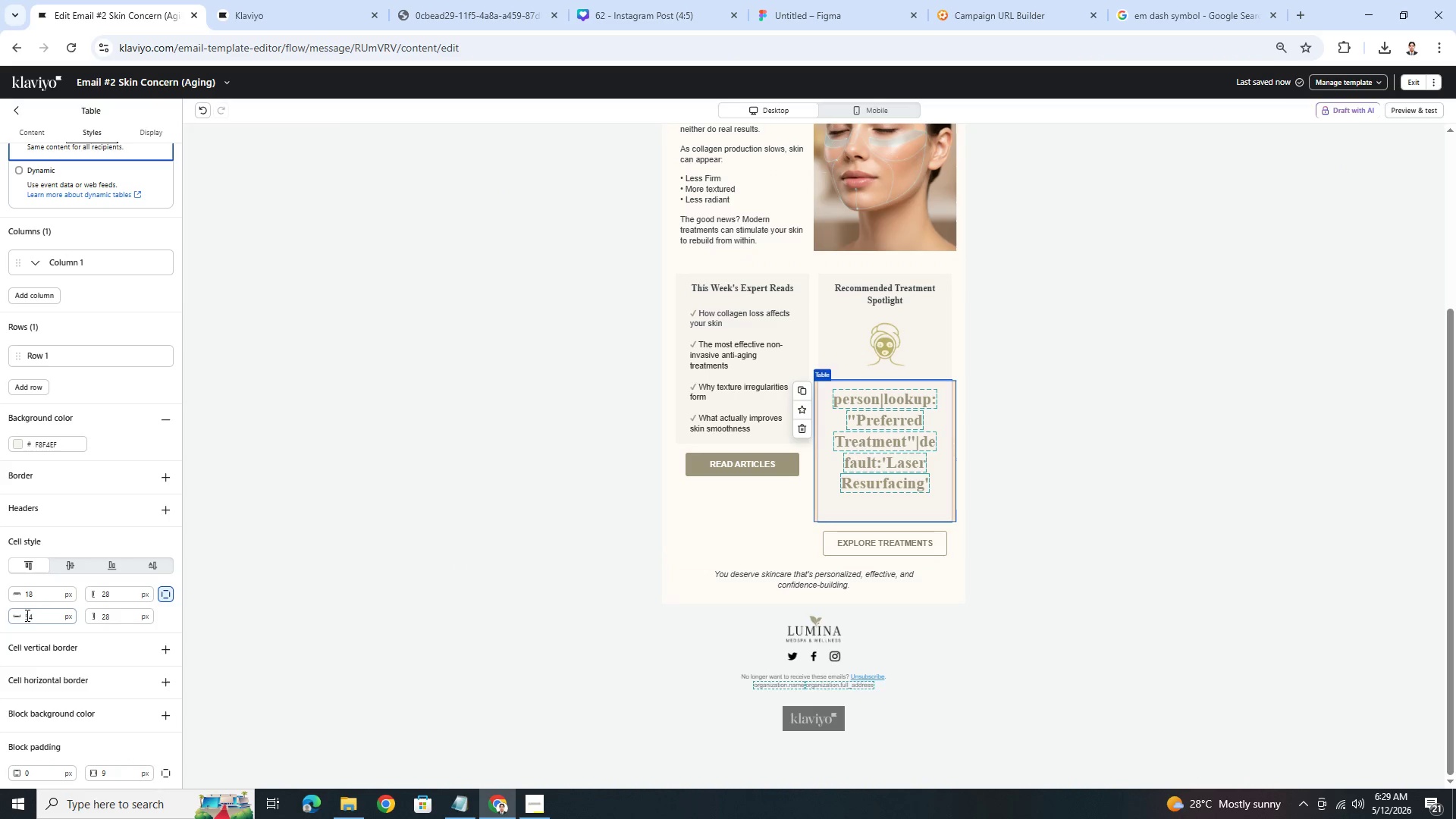 
double_click([37, 620])
 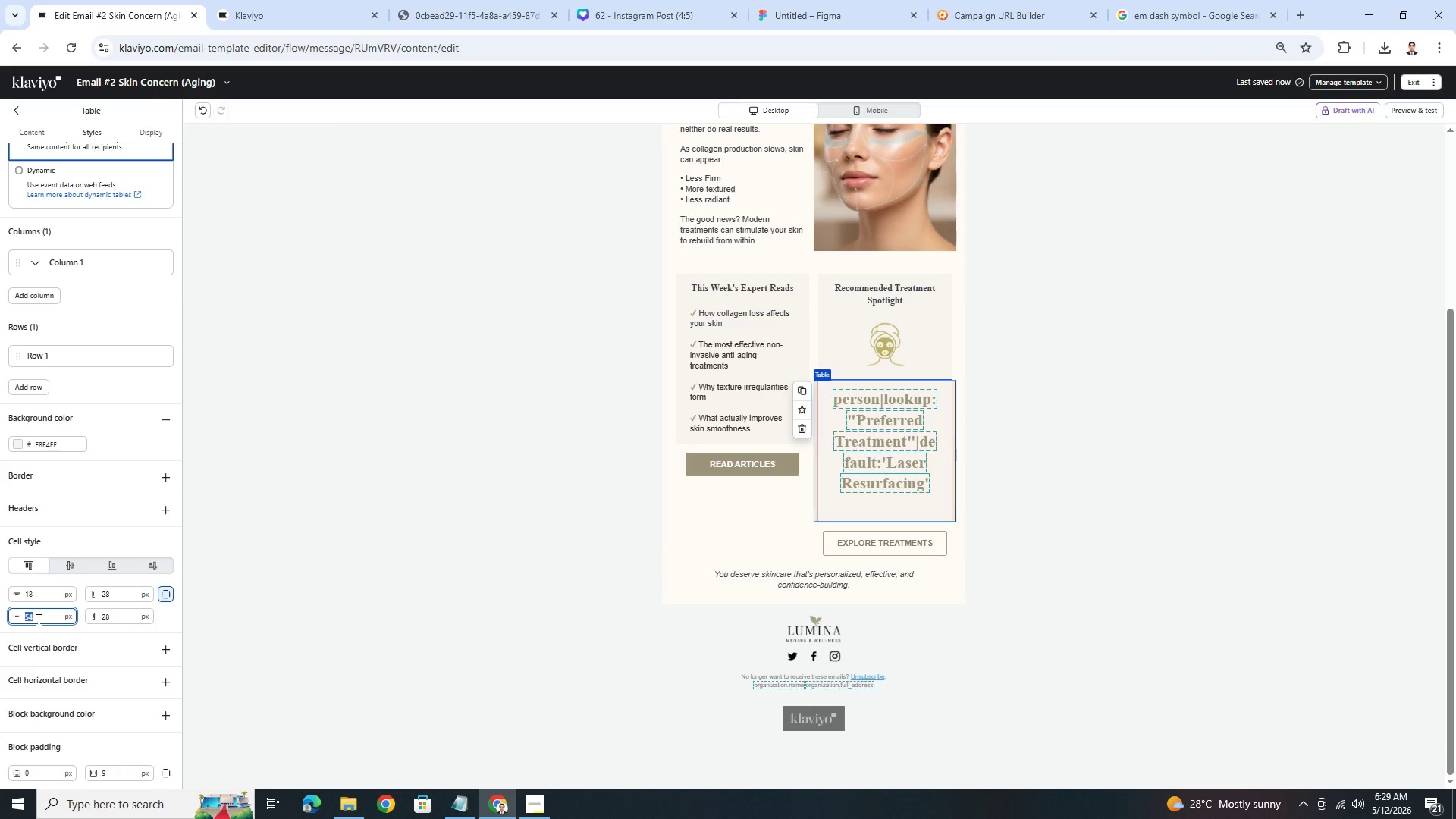 
key(Numpad6)
 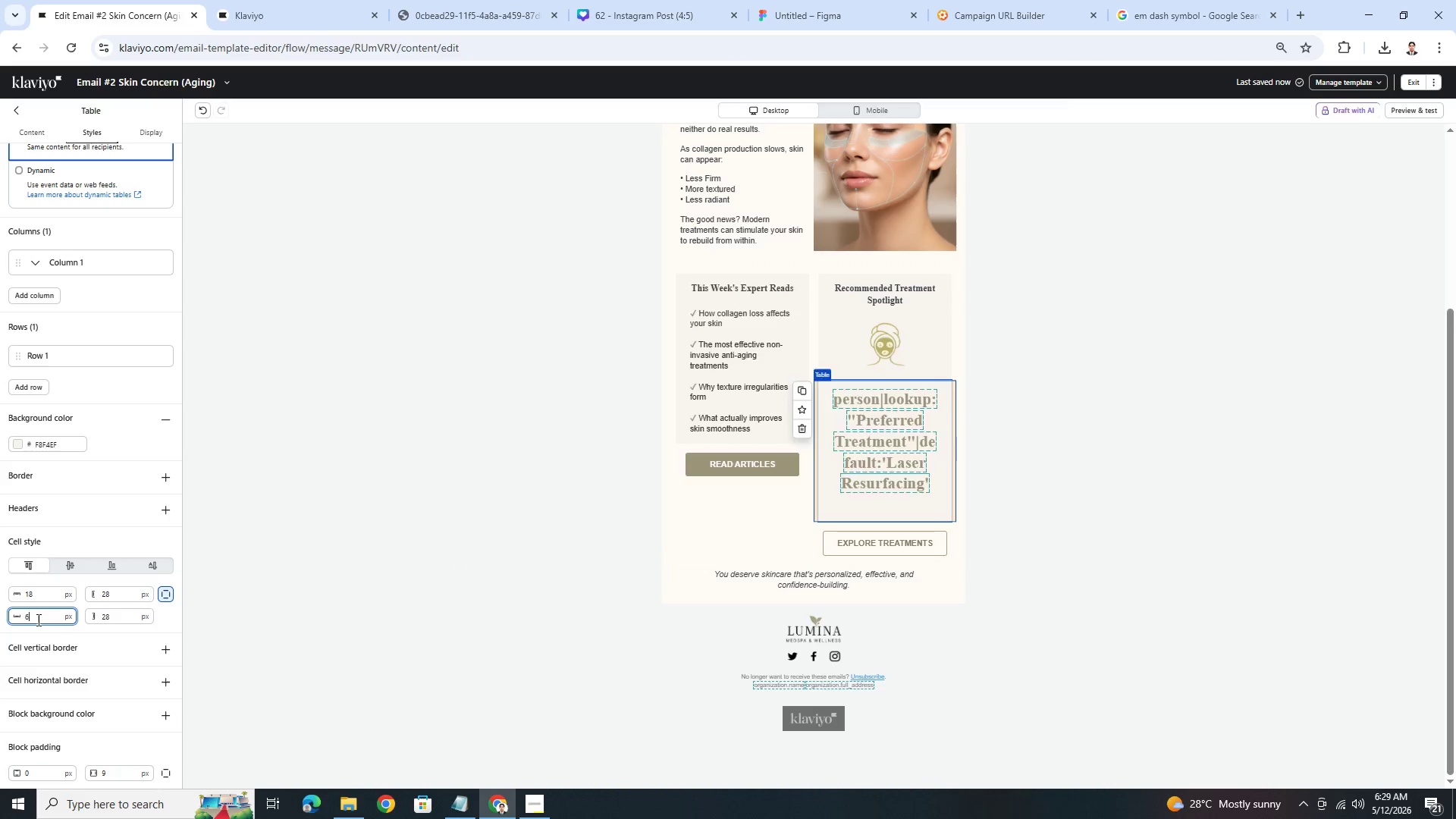 
key(Numpad0)
 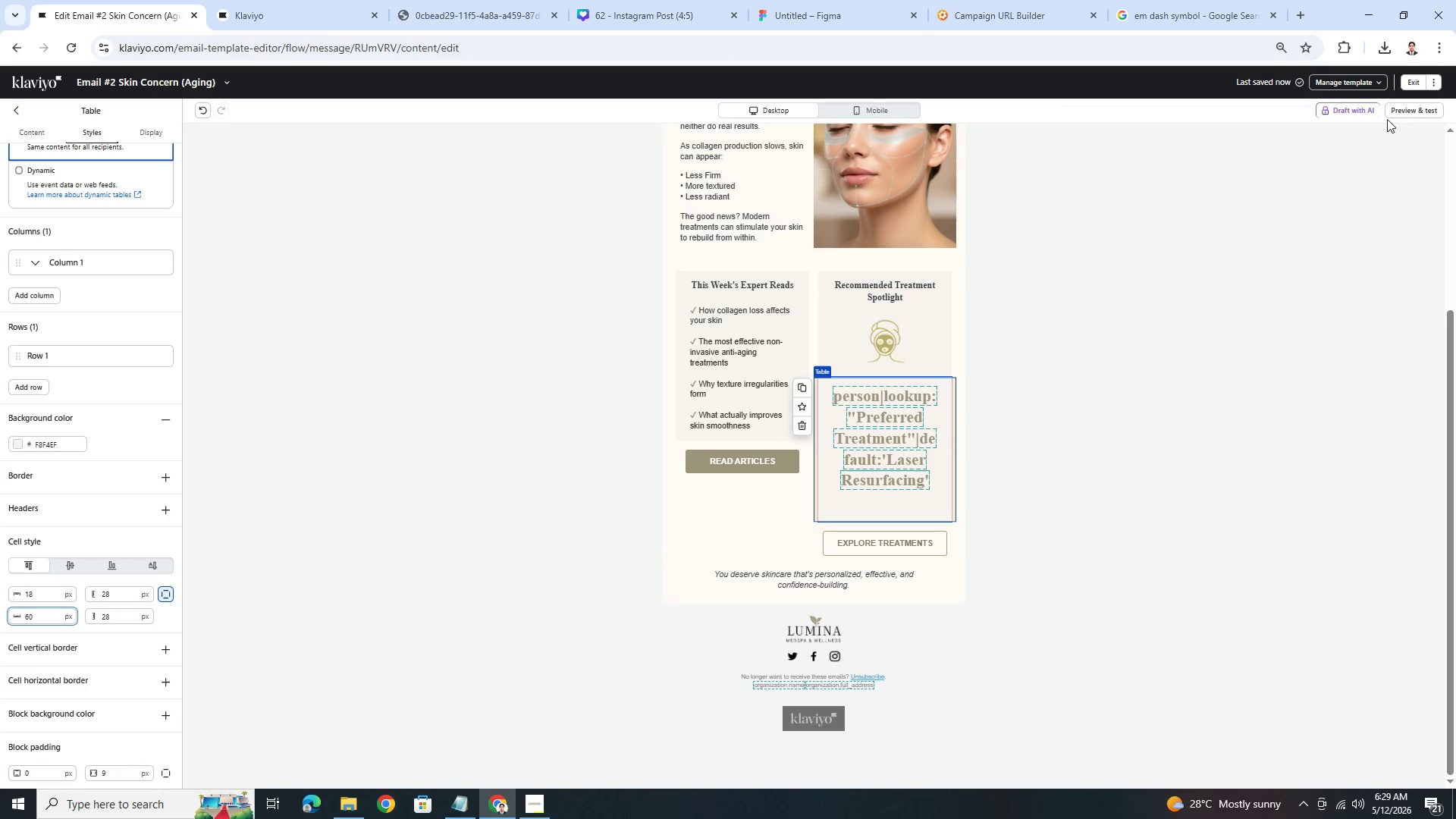 
left_click([1411, 113])
 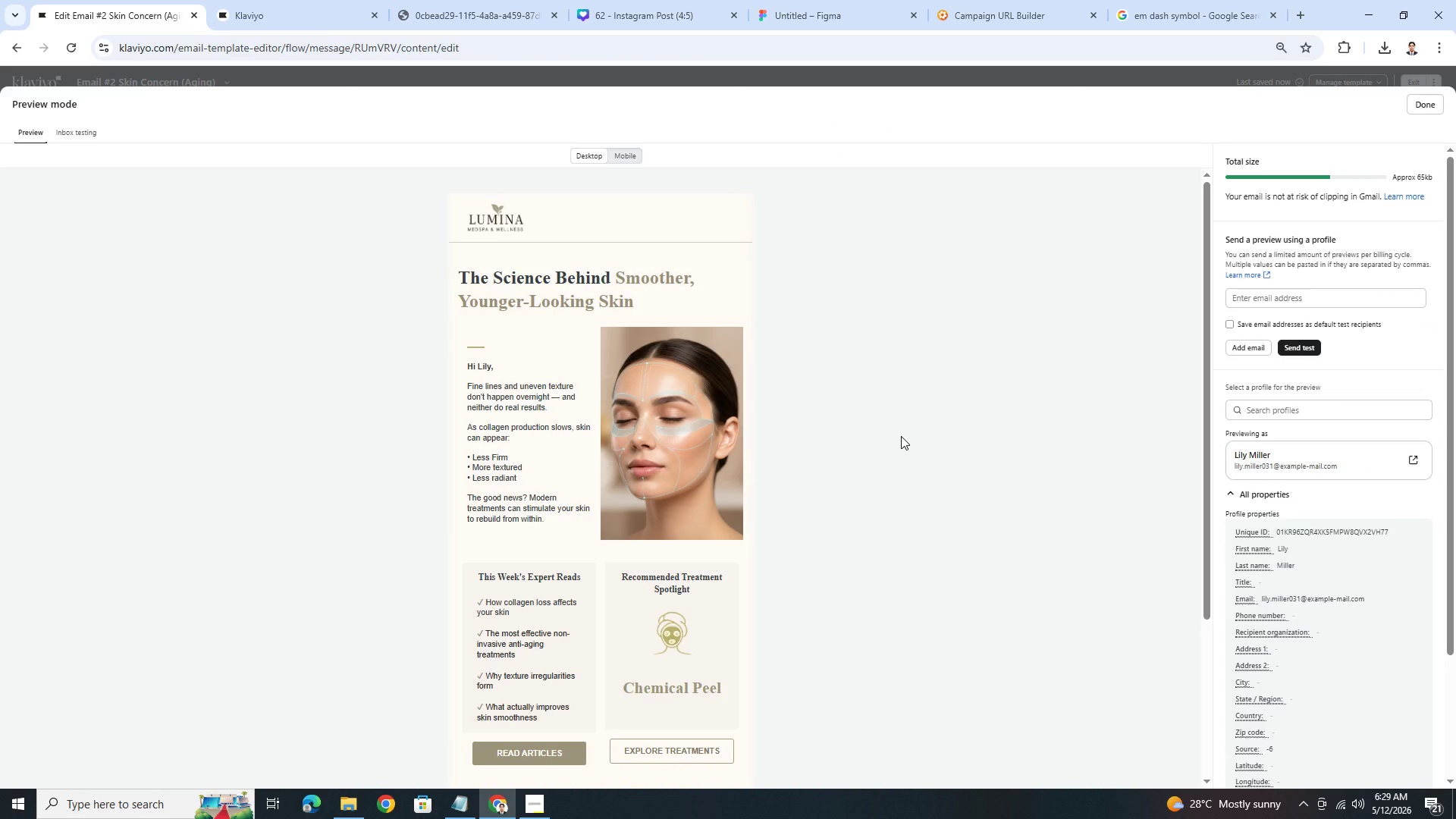 
left_click([1427, 108])
 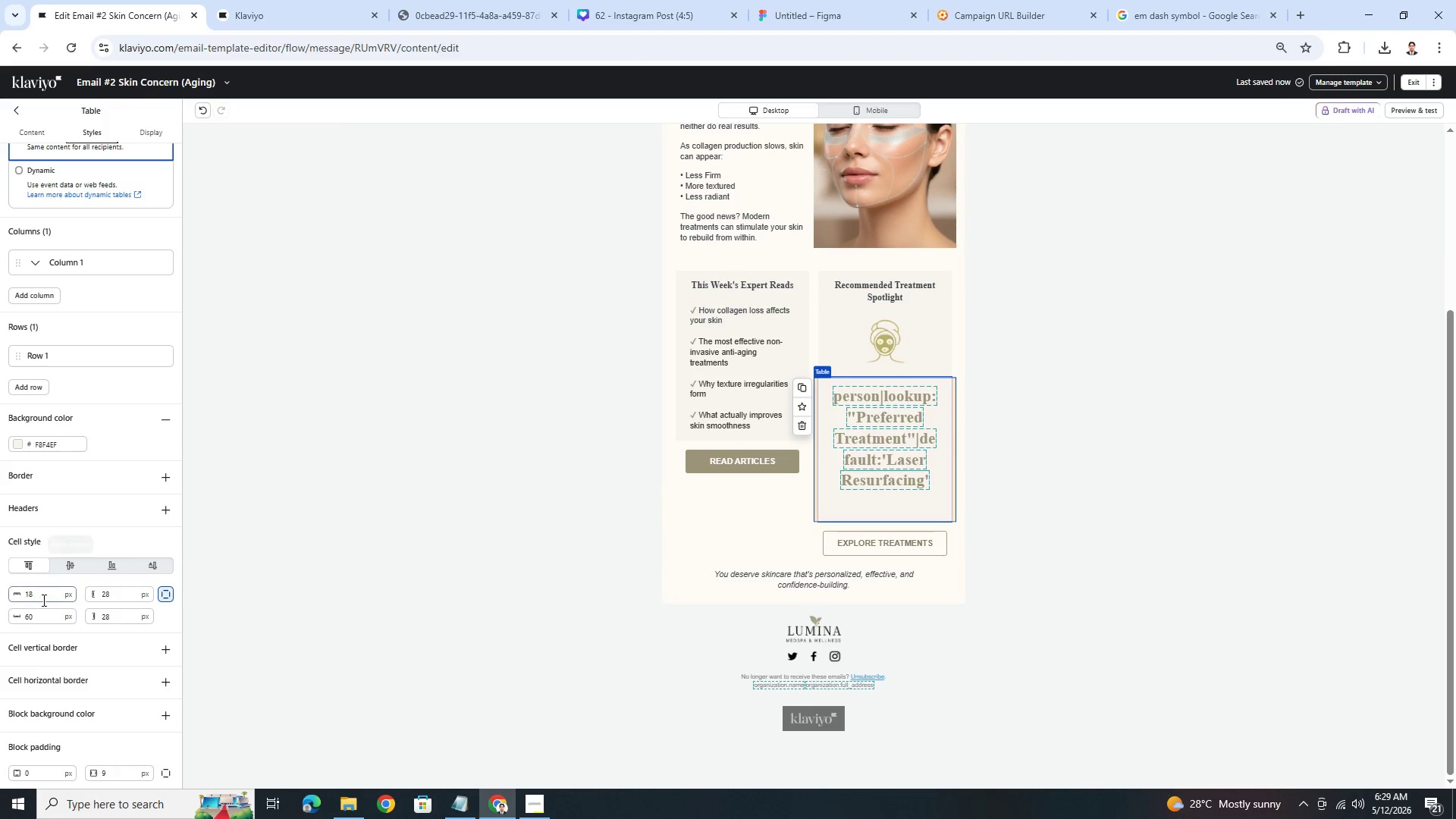 
double_click([39, 619])
 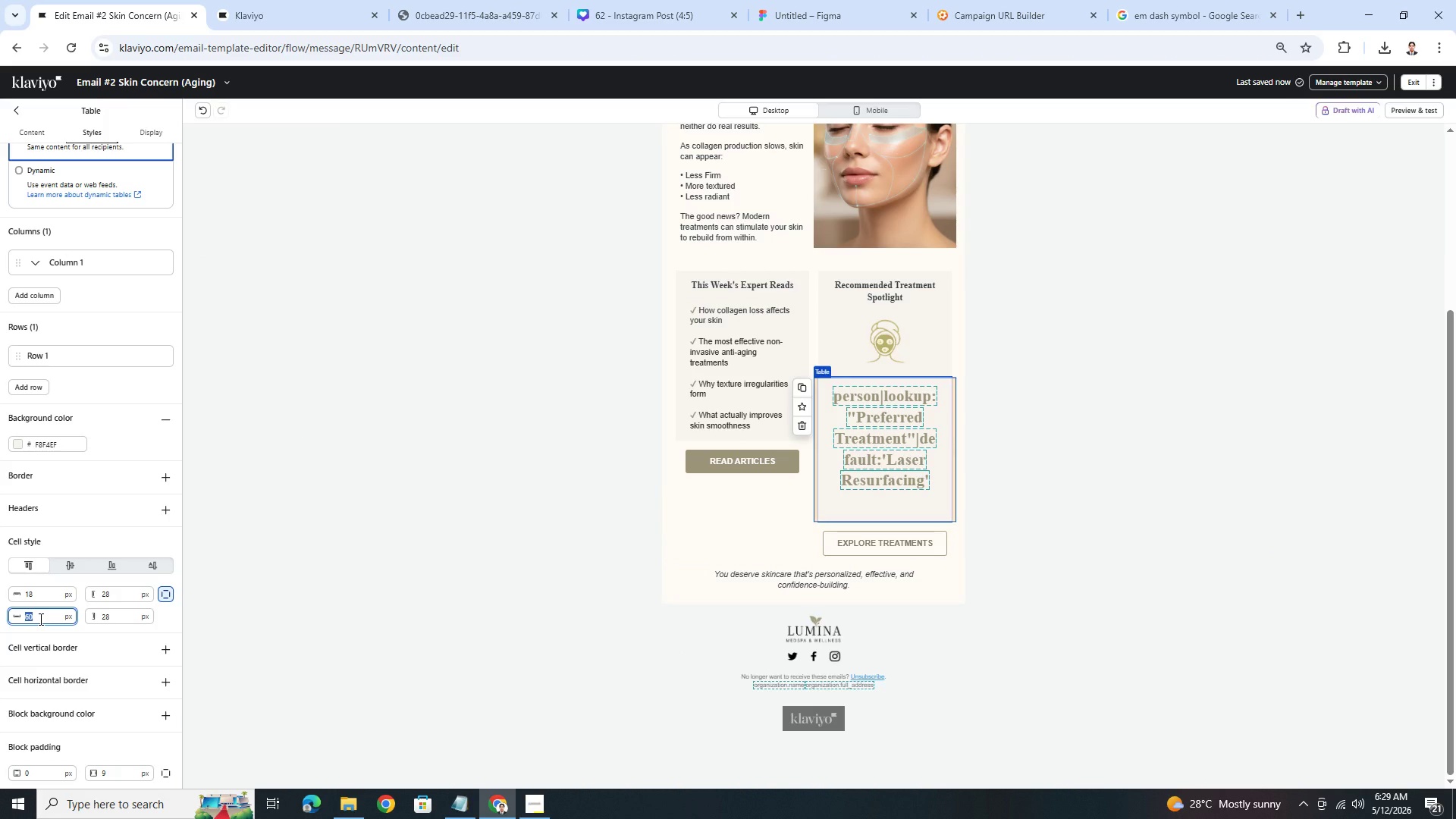 
key(Numpad6)
 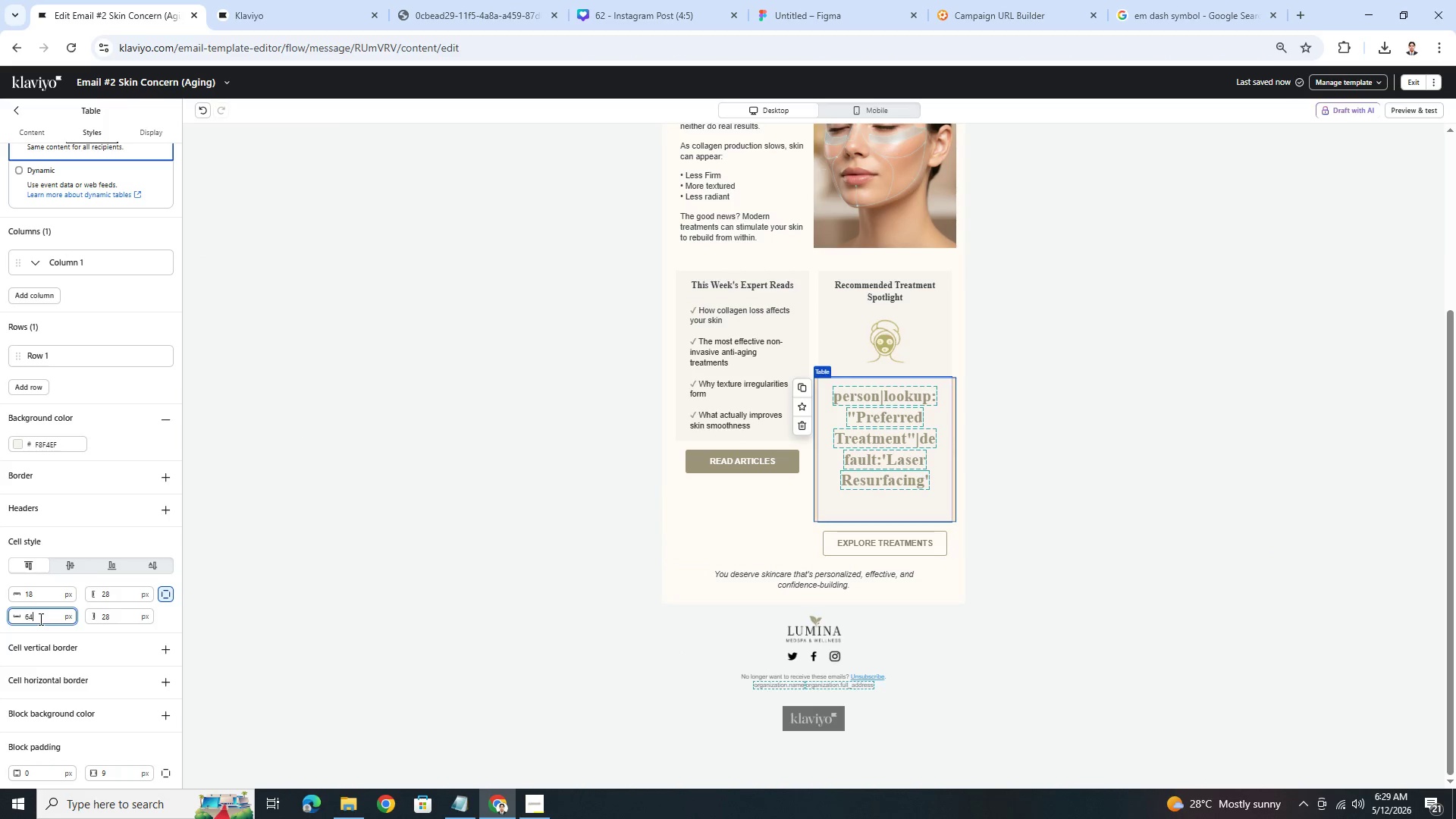 
key(Numpad4)
 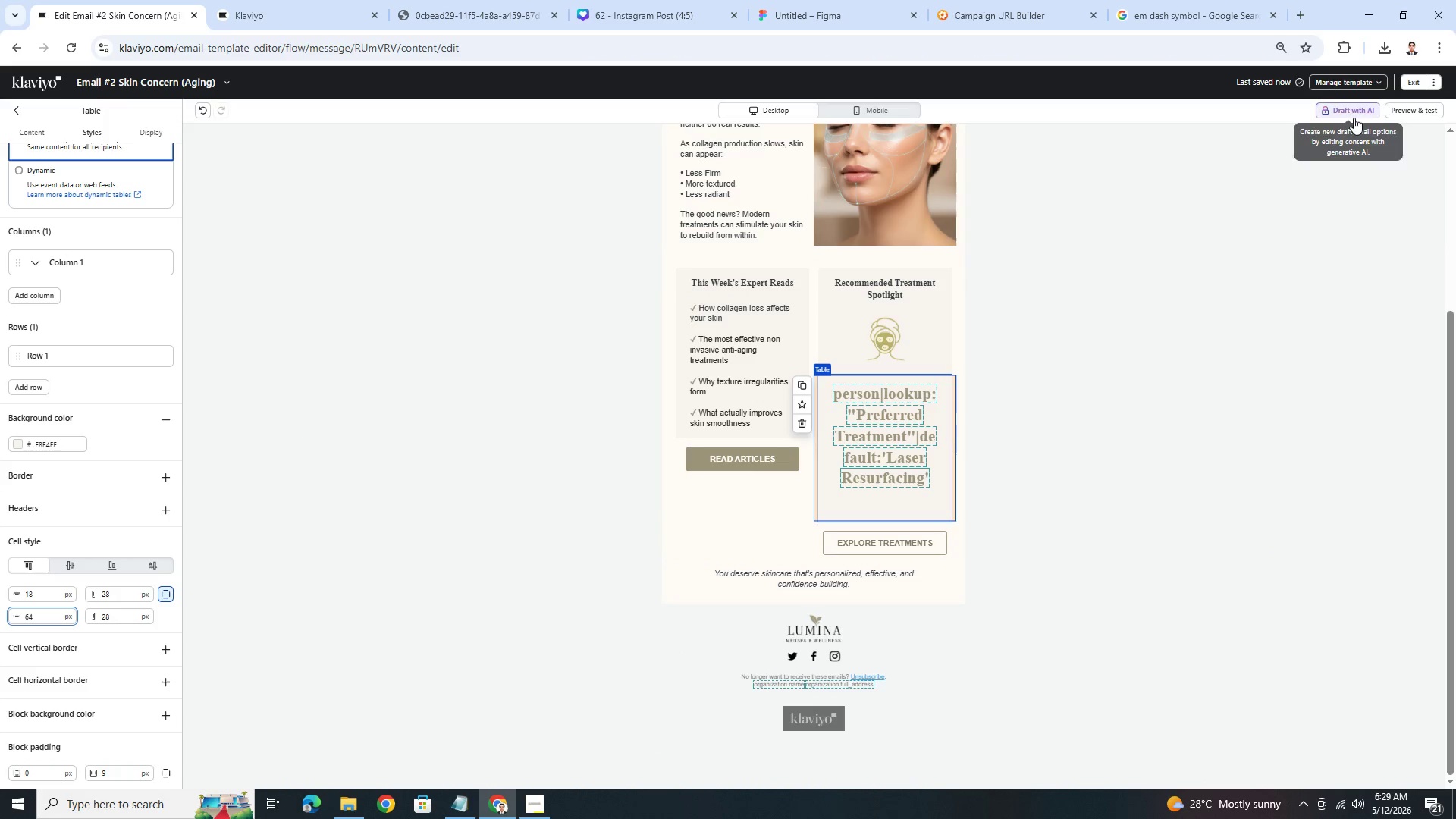 
left_click([1388, 111])
 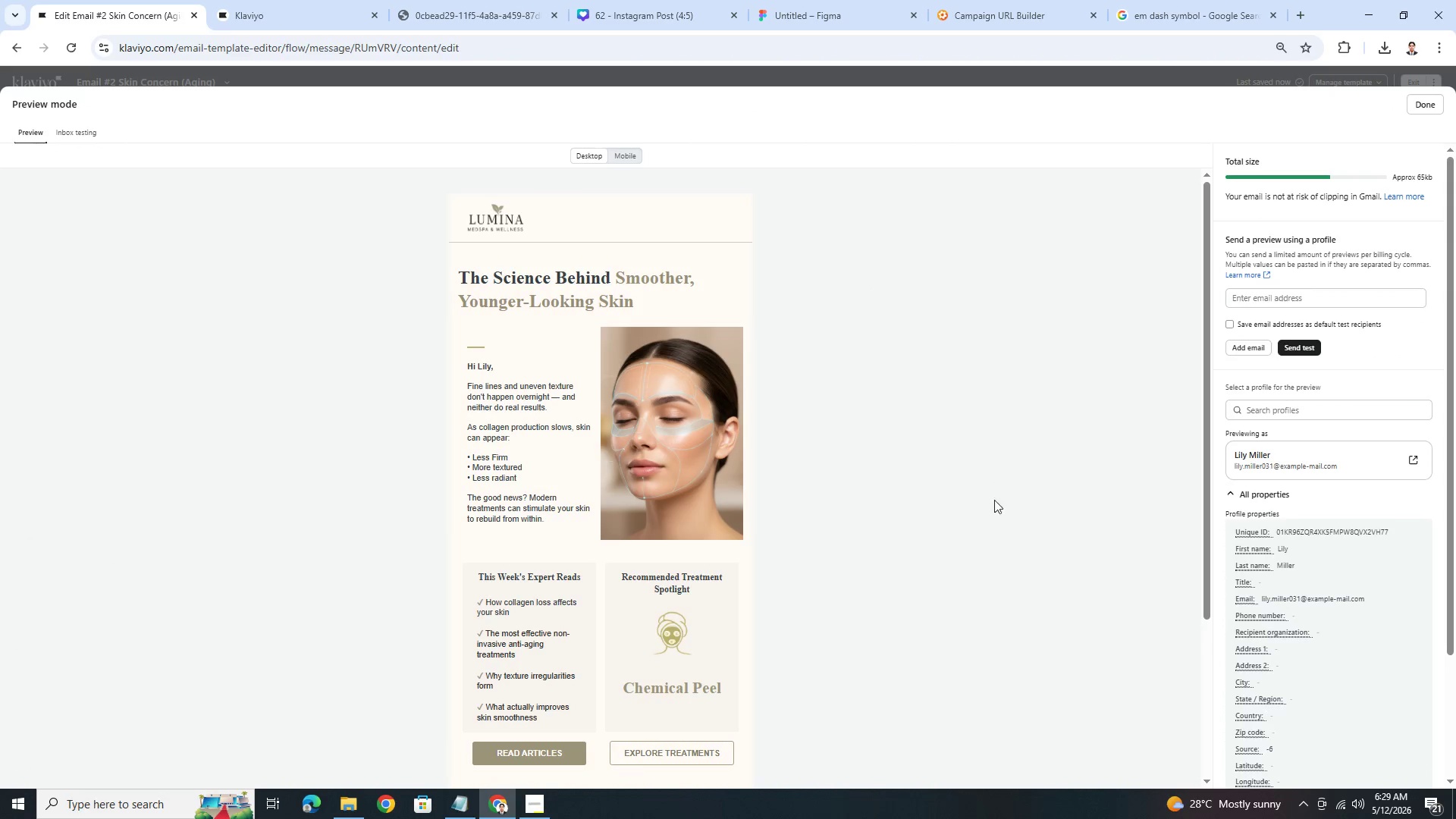 
scroll: coordinate [1025, 544], scroll_direction: down, amount: 4.0
 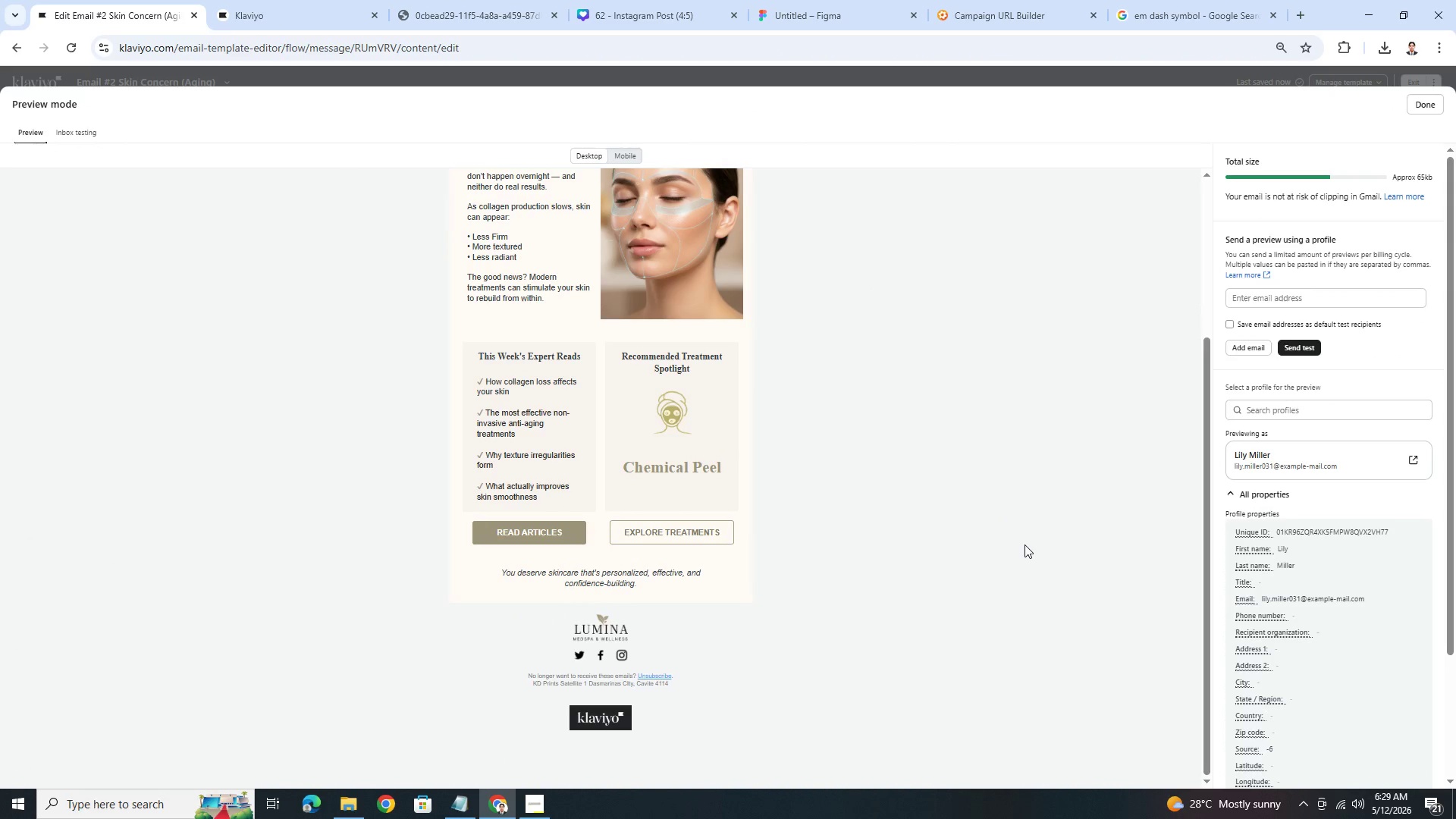 
scroll: coordinate [1025, 544], scroll_direction: up, amount: 2.0
 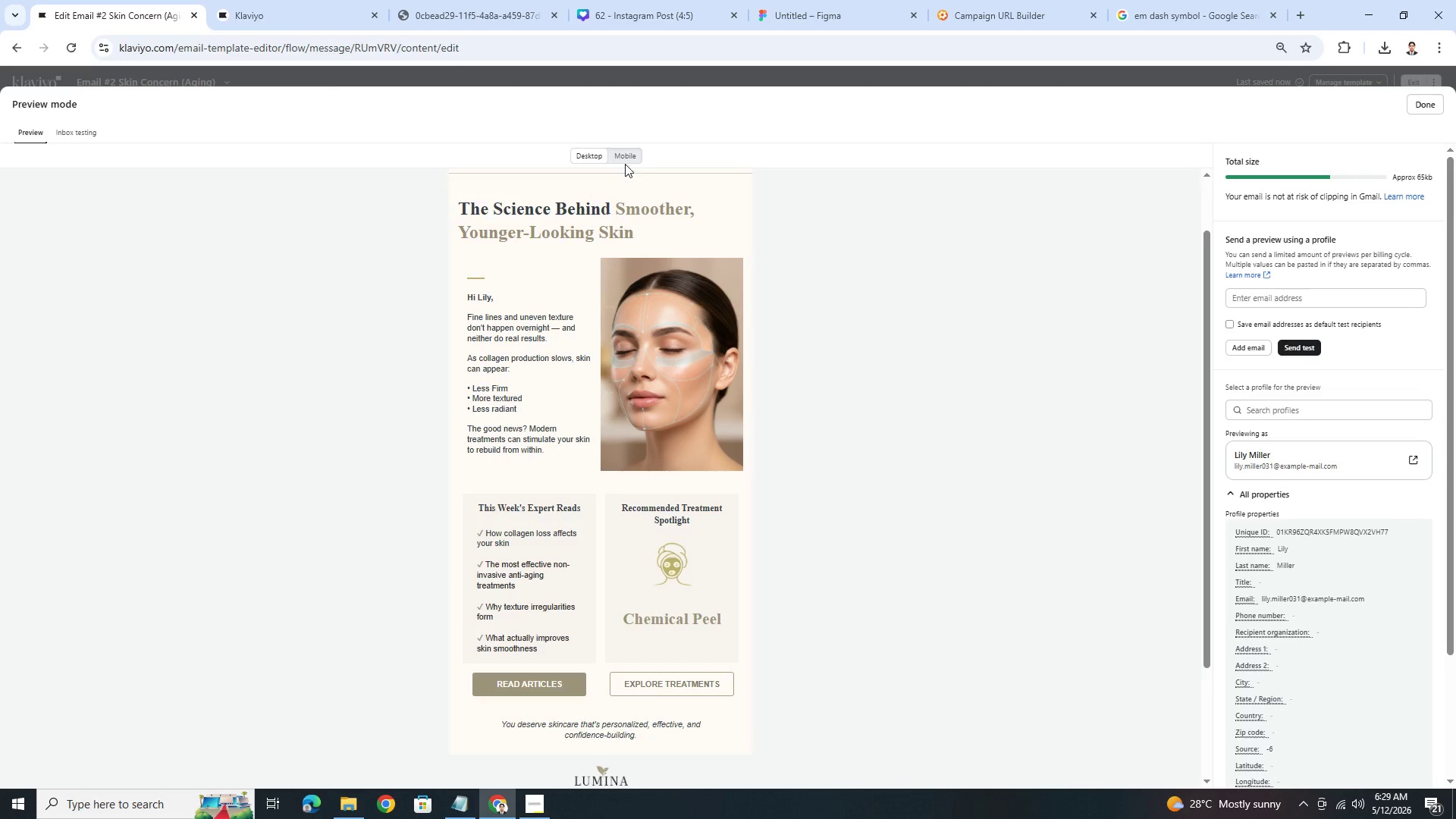 
left_click([625, 156])
 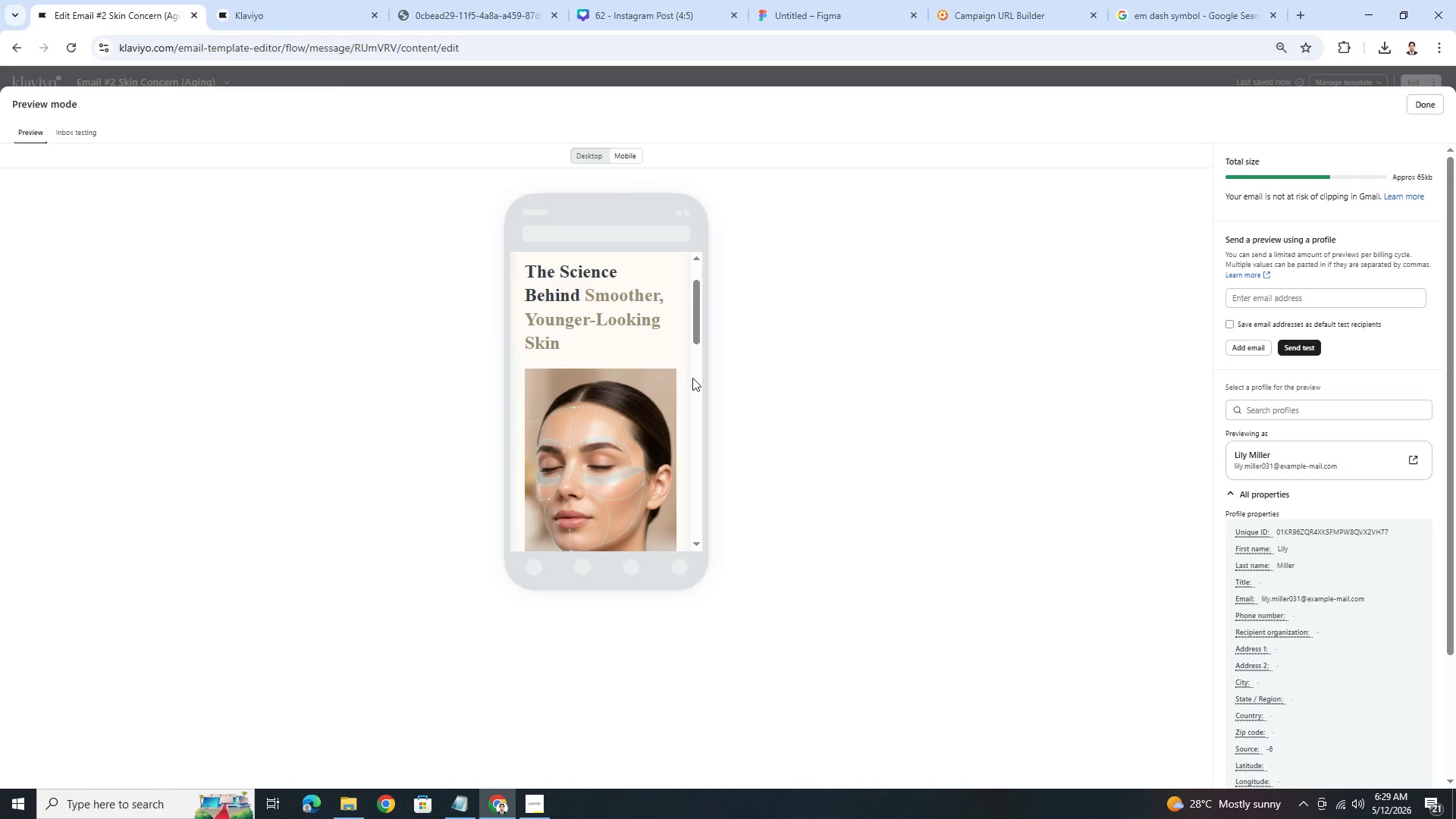 
scroll: coordinate [635, 394], scroll_direction: down, amount: 10.0
 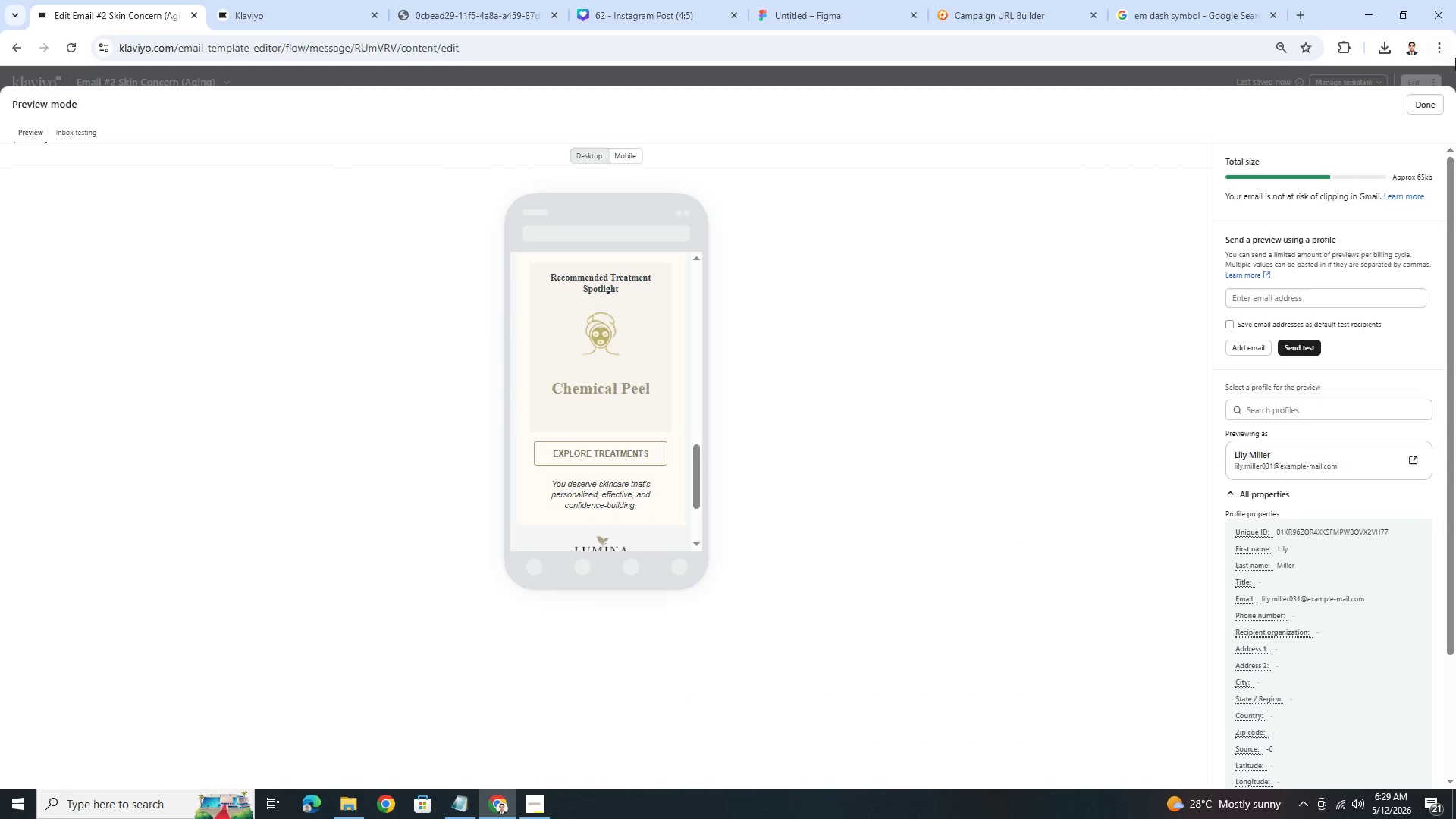 
left_click([1433, 107])
 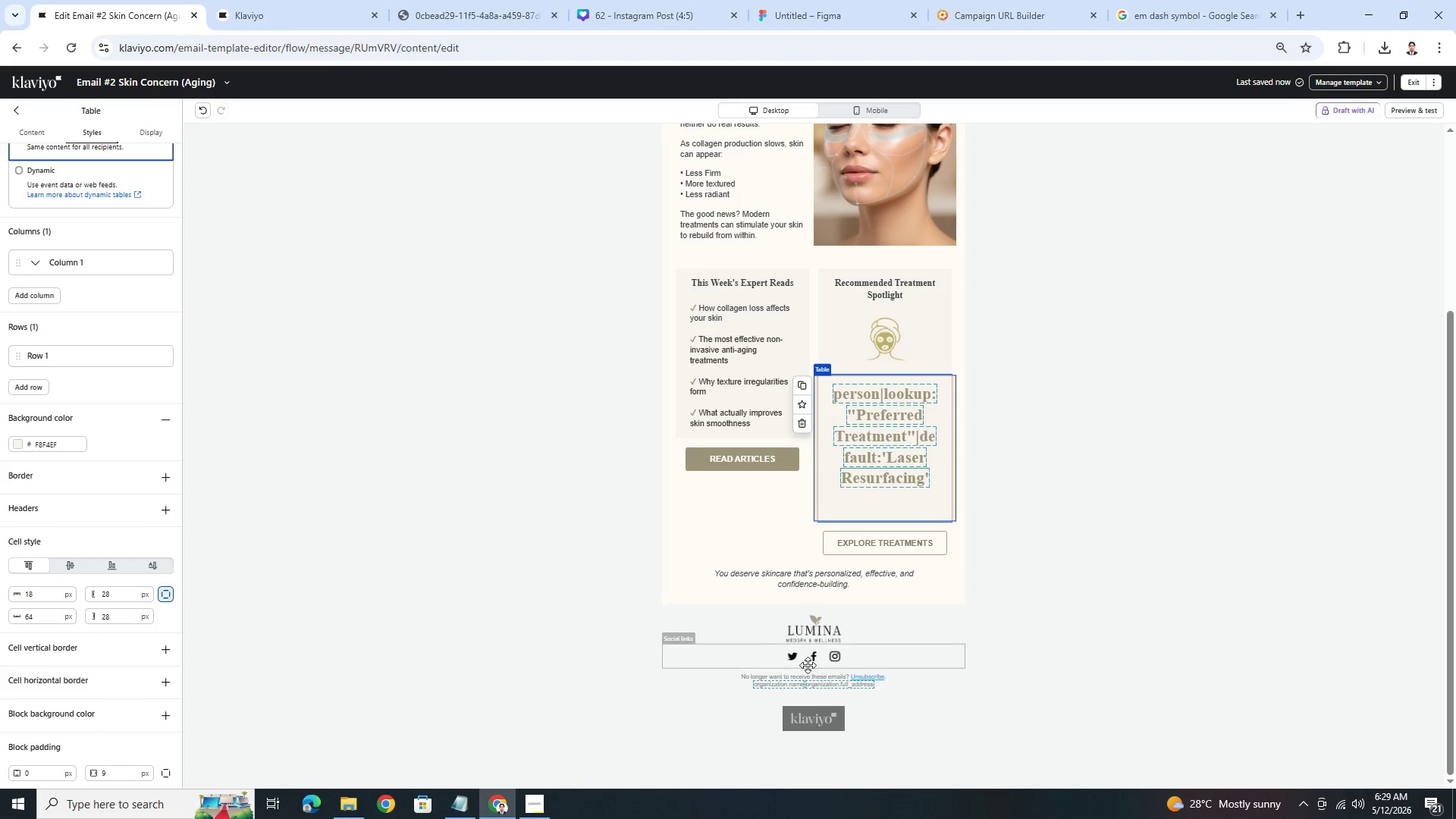 
left_click([1075, 635])
 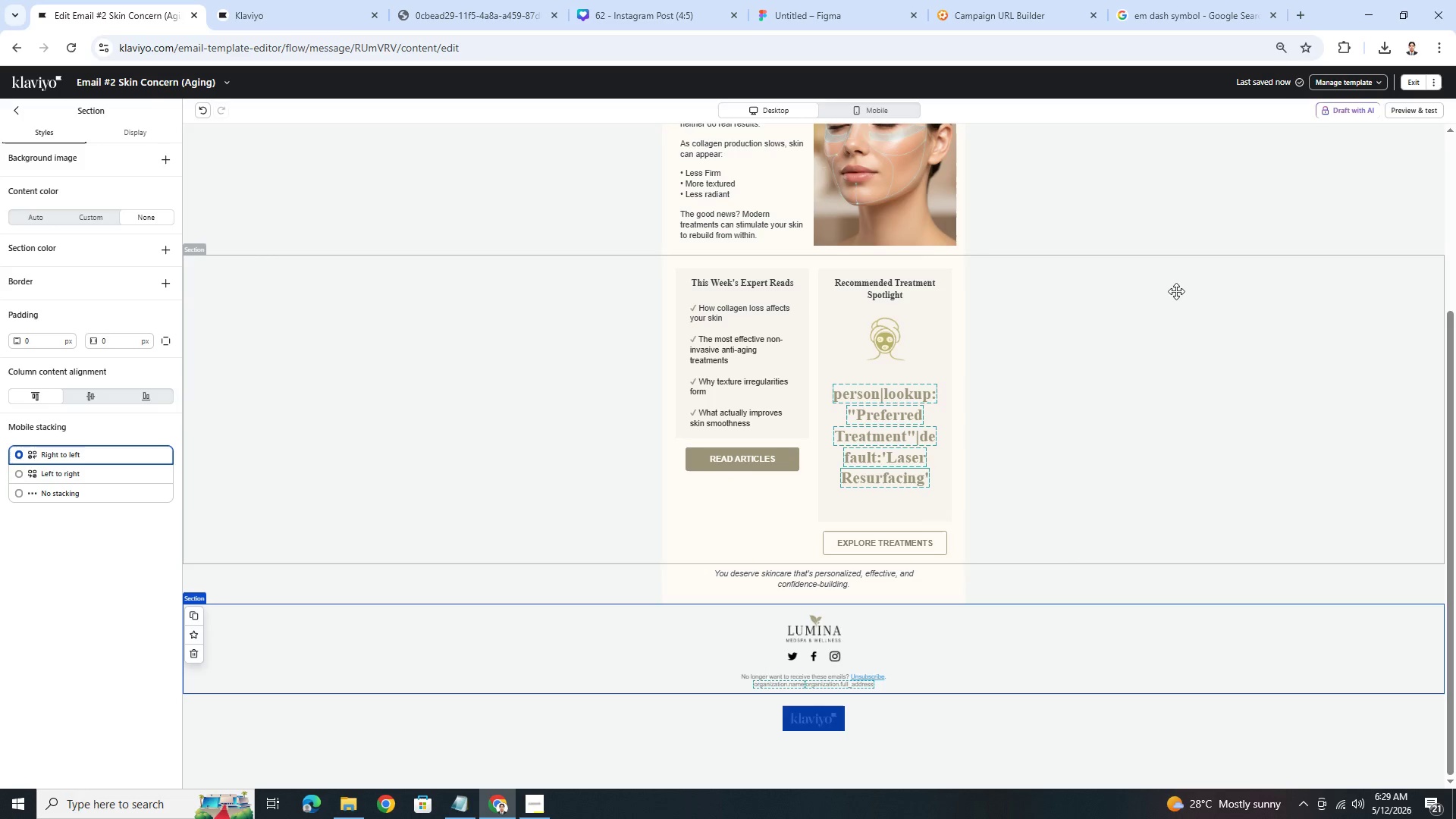 
wait(9.45)
 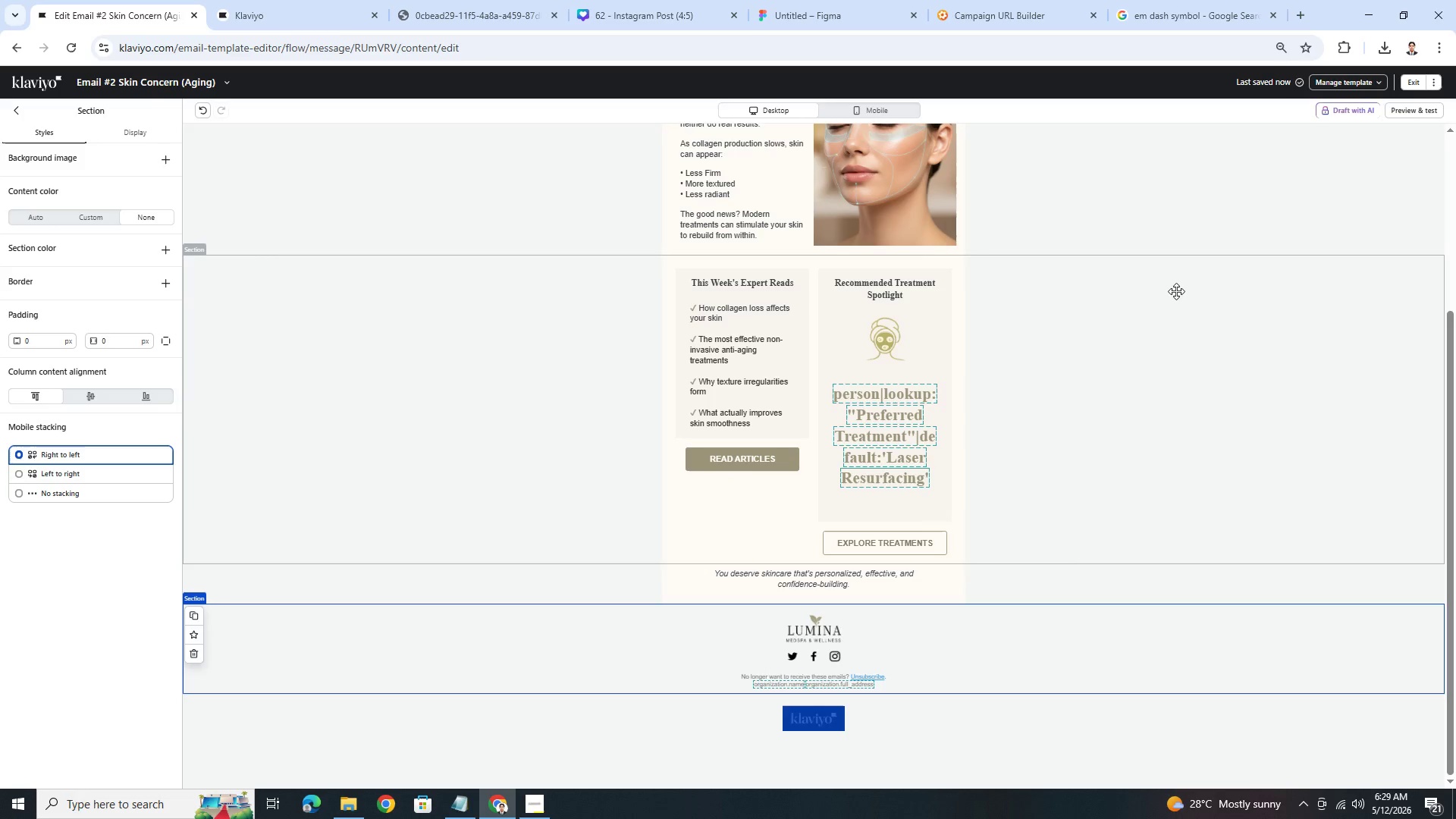 
scroll: coordinate [1286, 187], scroll_direction: up, amount: 3.0
 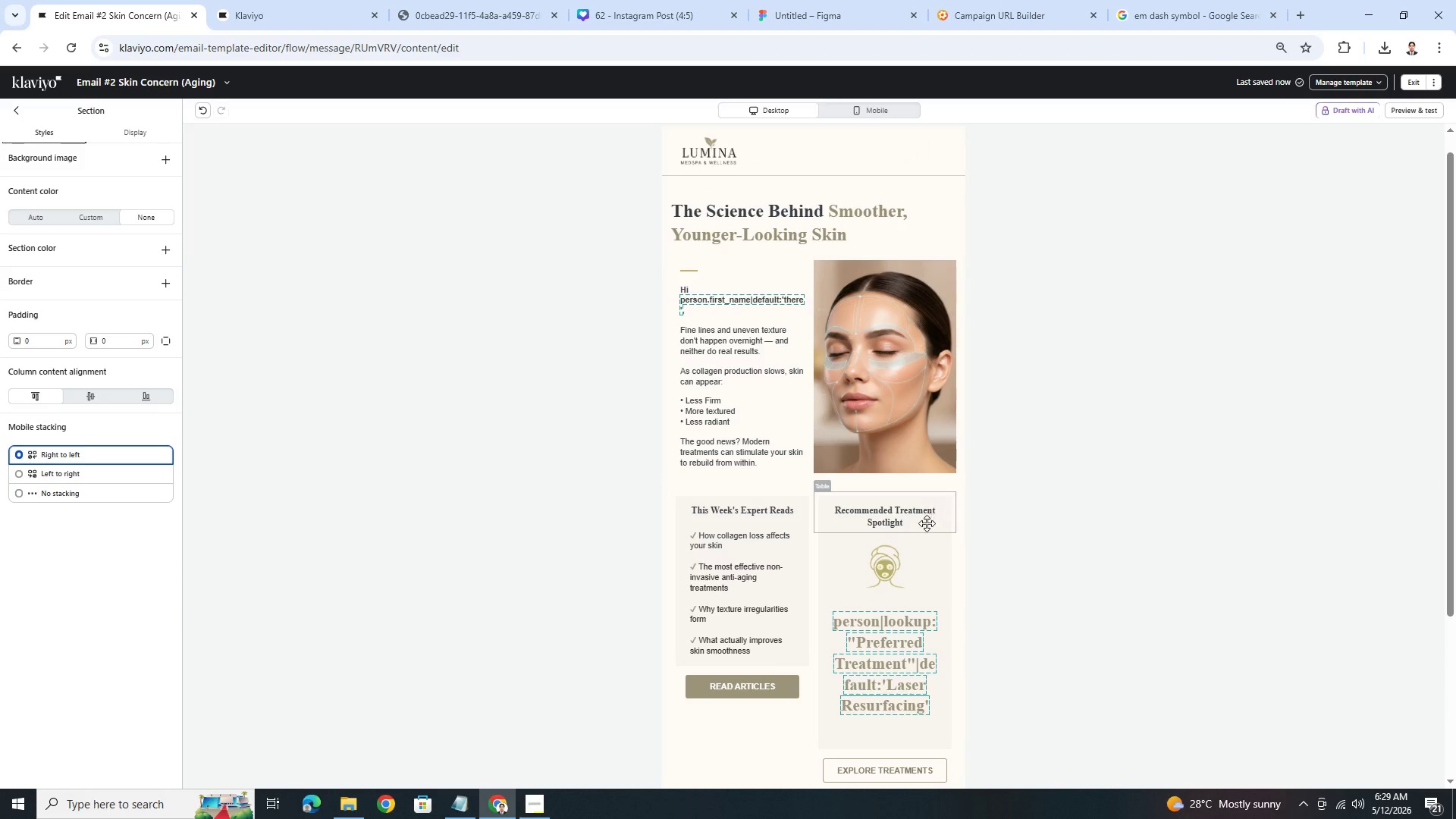 
left_click([905, 388])
 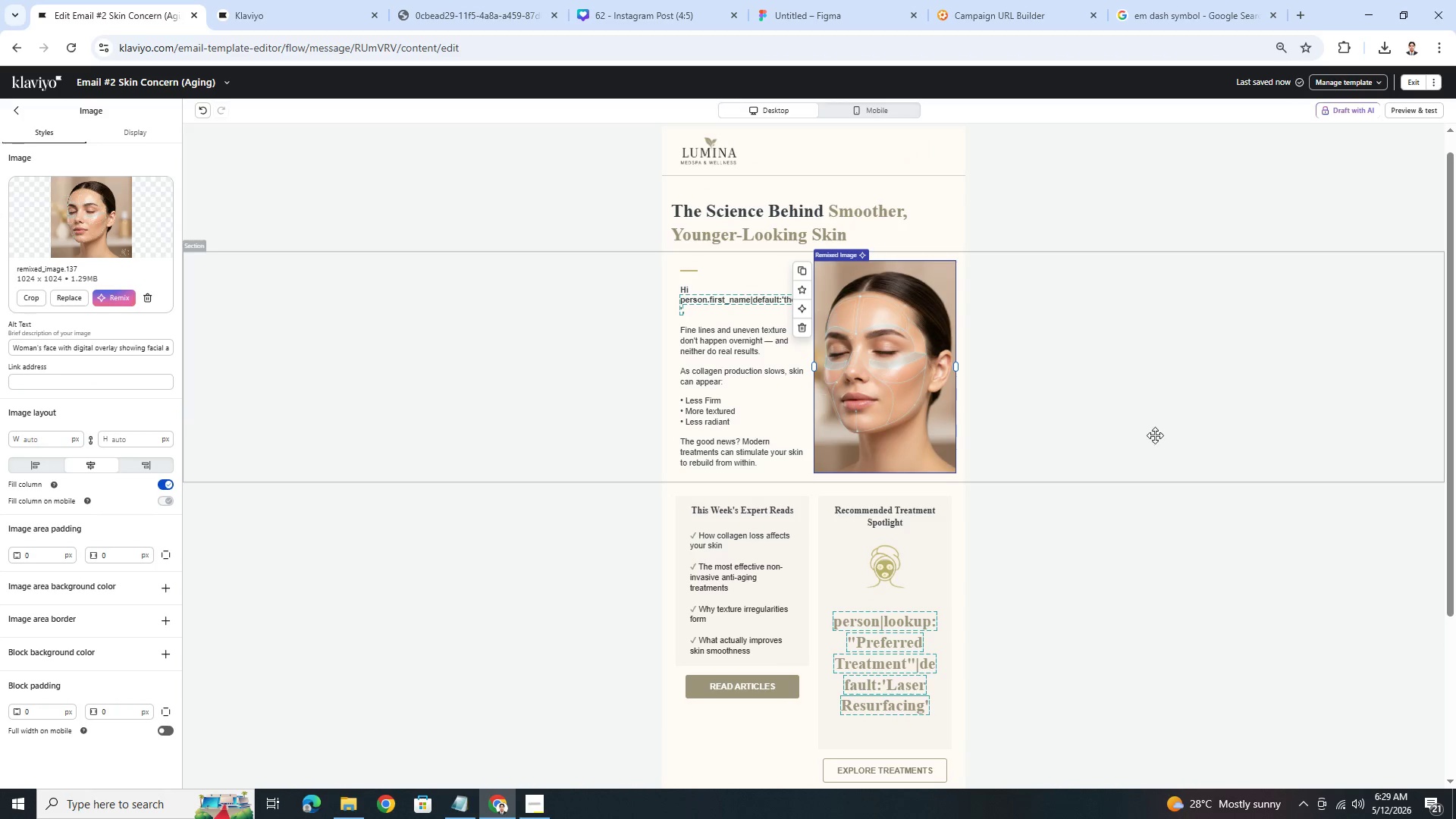 
scroll: coordinate [1158, 435], scroll_direction: down, amount: 6.0
 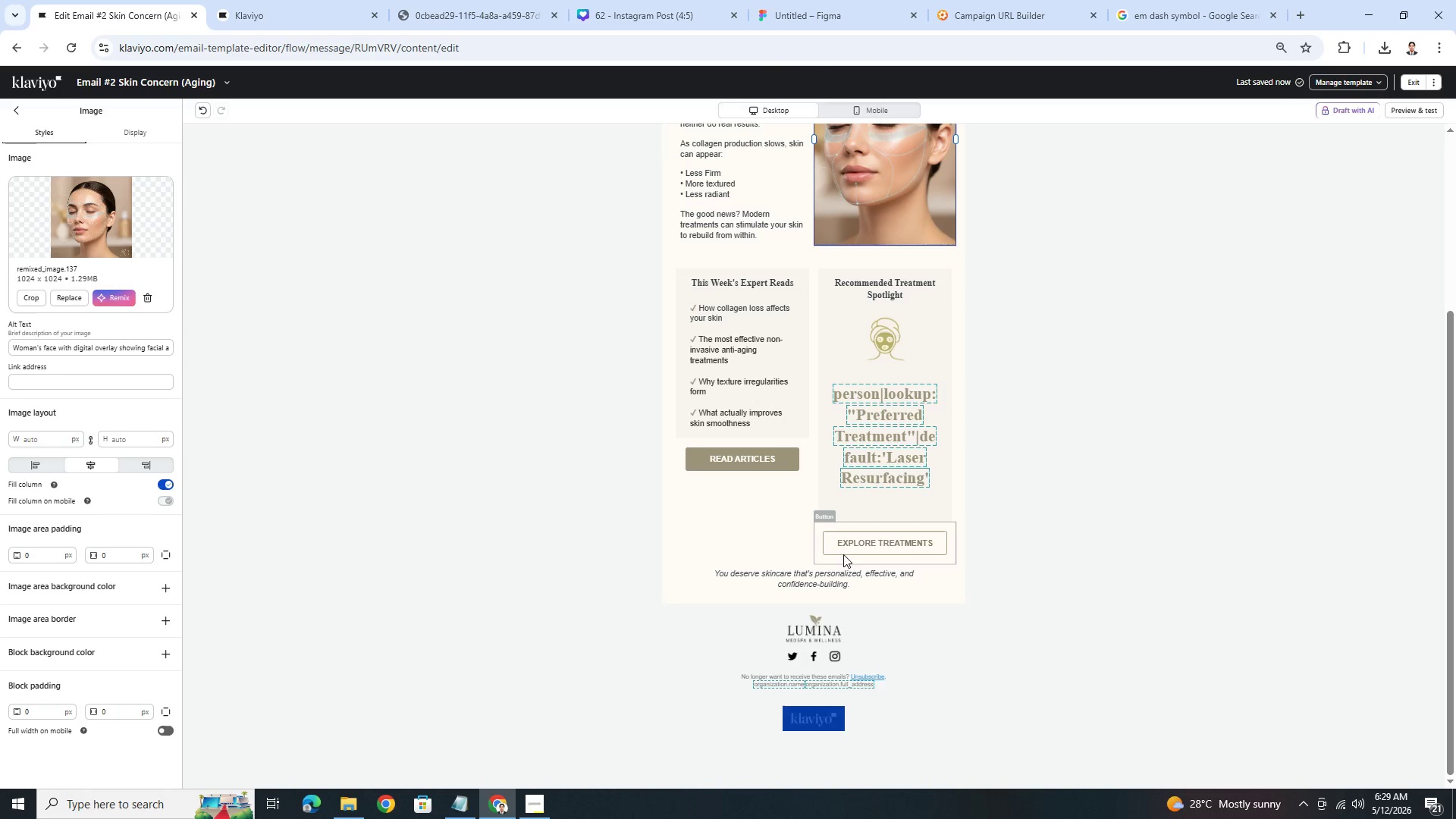 
left_click([849, 548])
 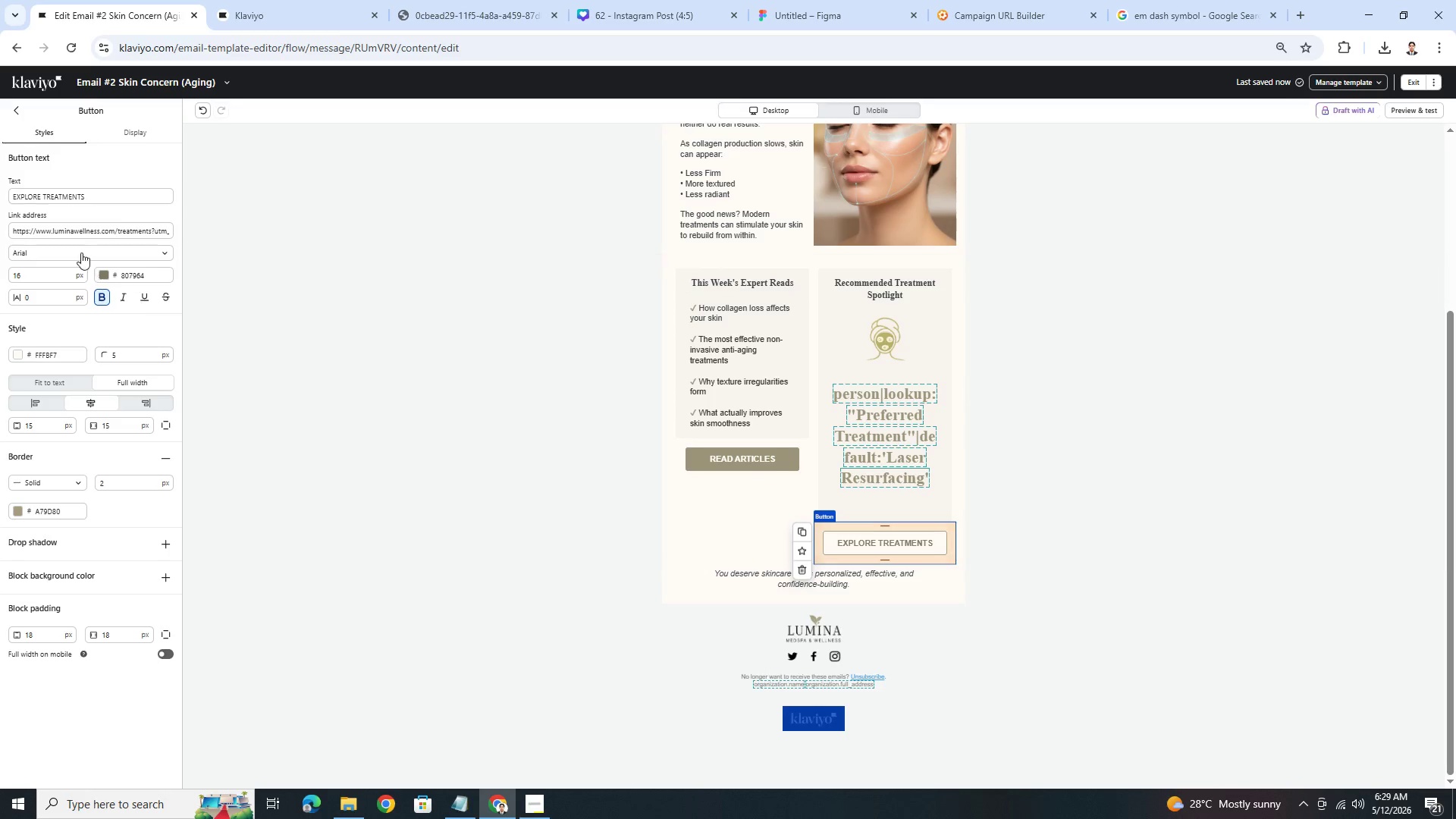 
left_click_drag(start_coordinate=[153, 228], to_coordinate=[231, 228])
 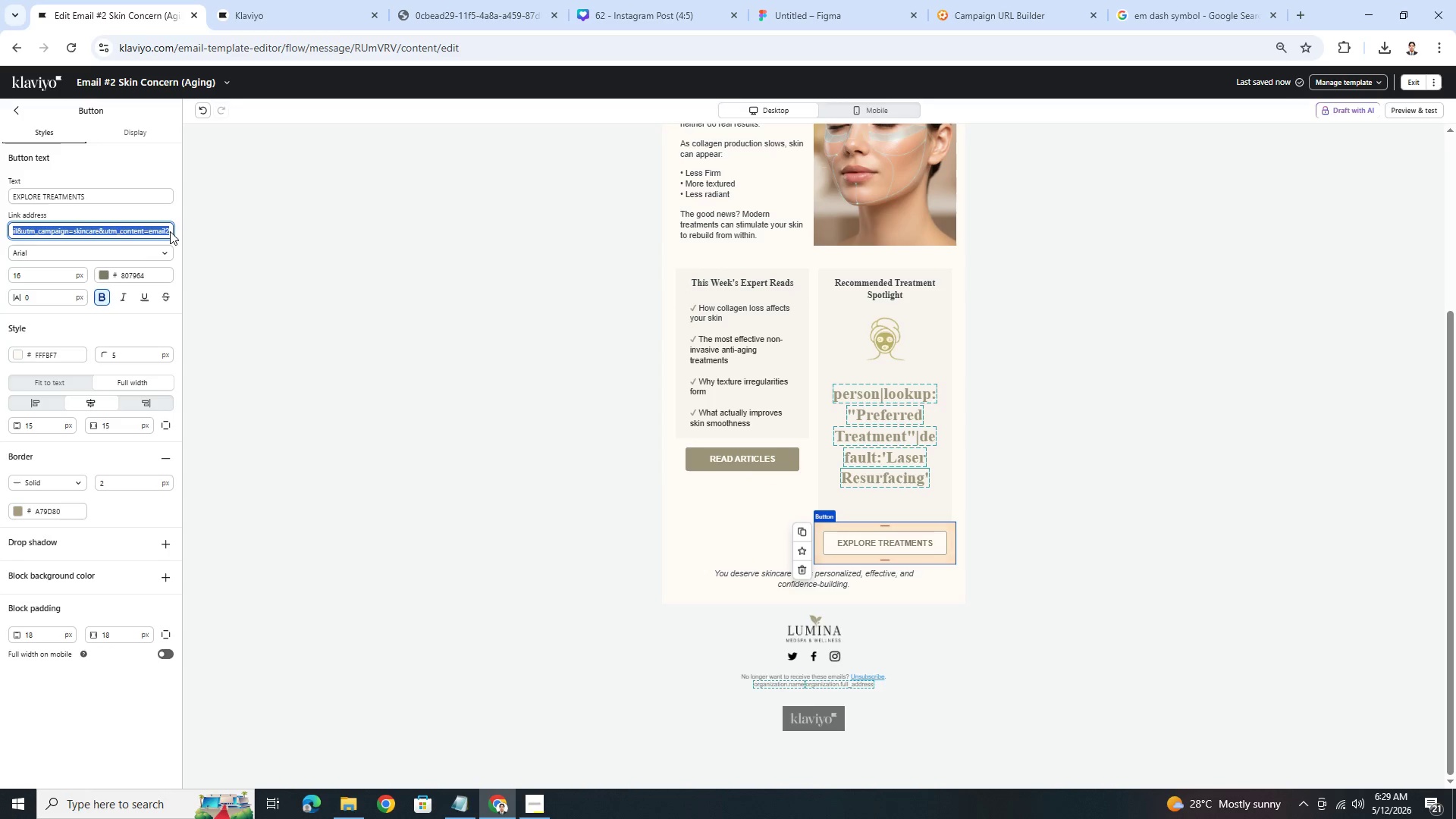 
left_click([168, 232])
 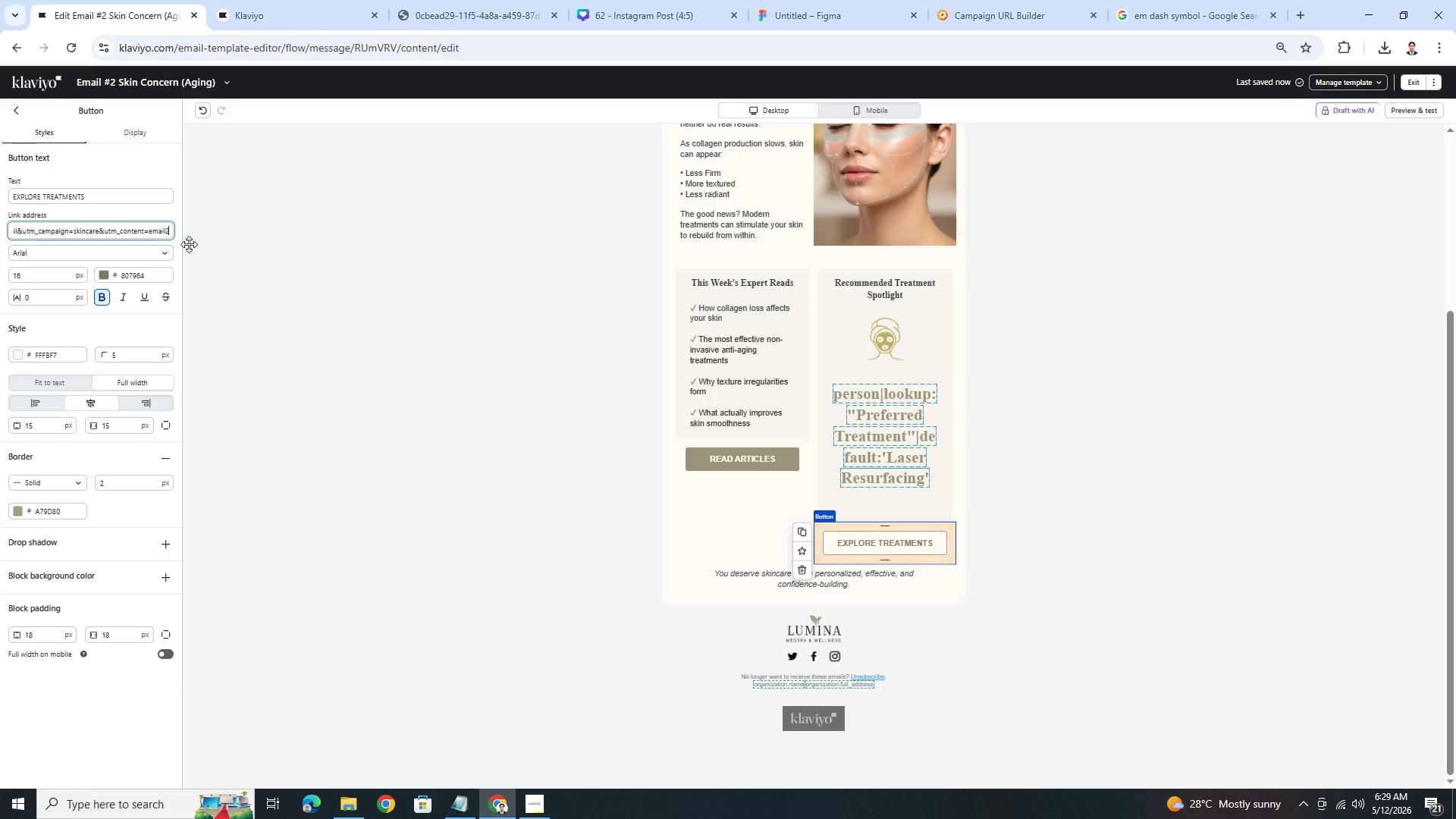 
wait(13.47)
 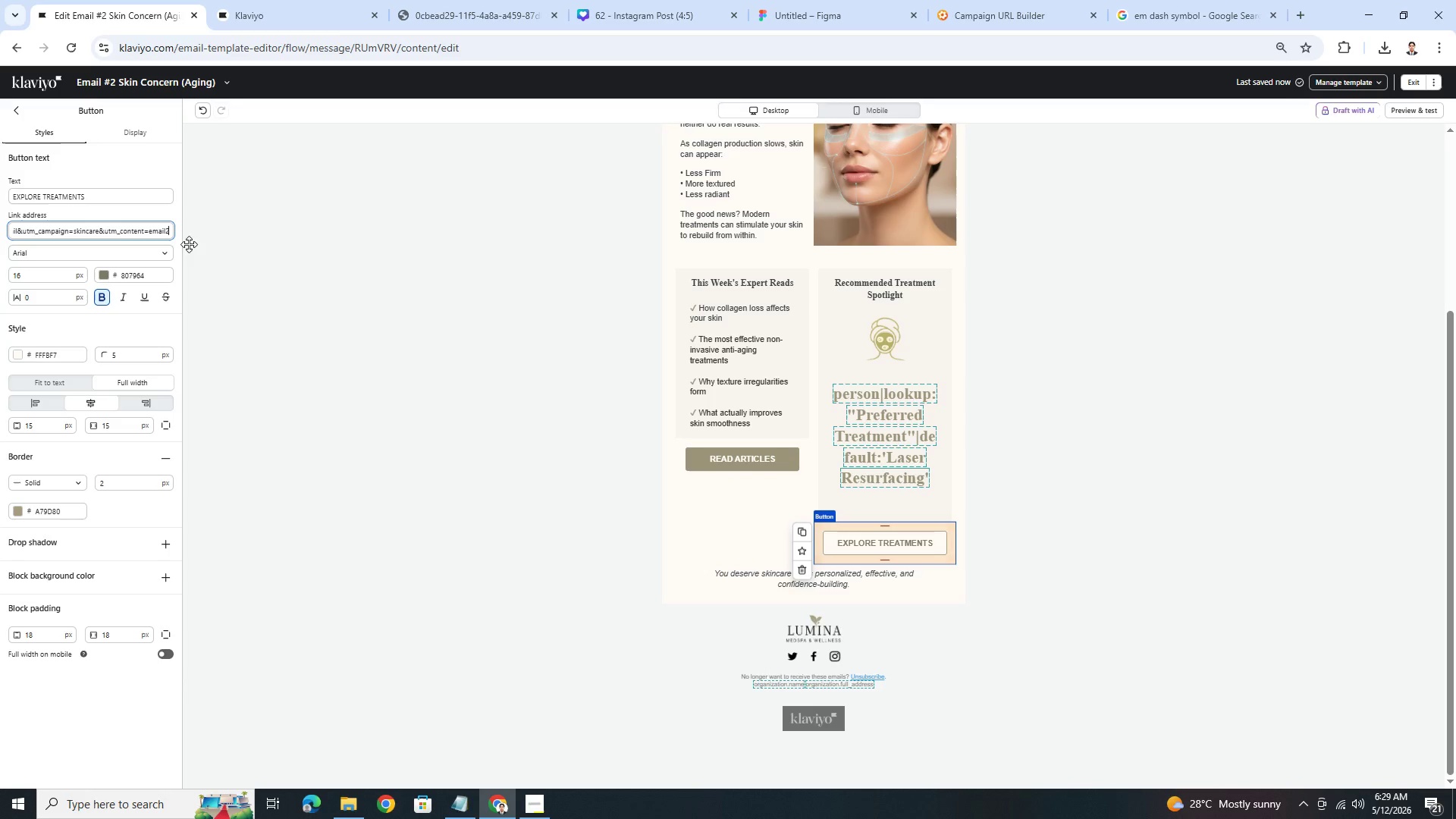 
type(AG)
 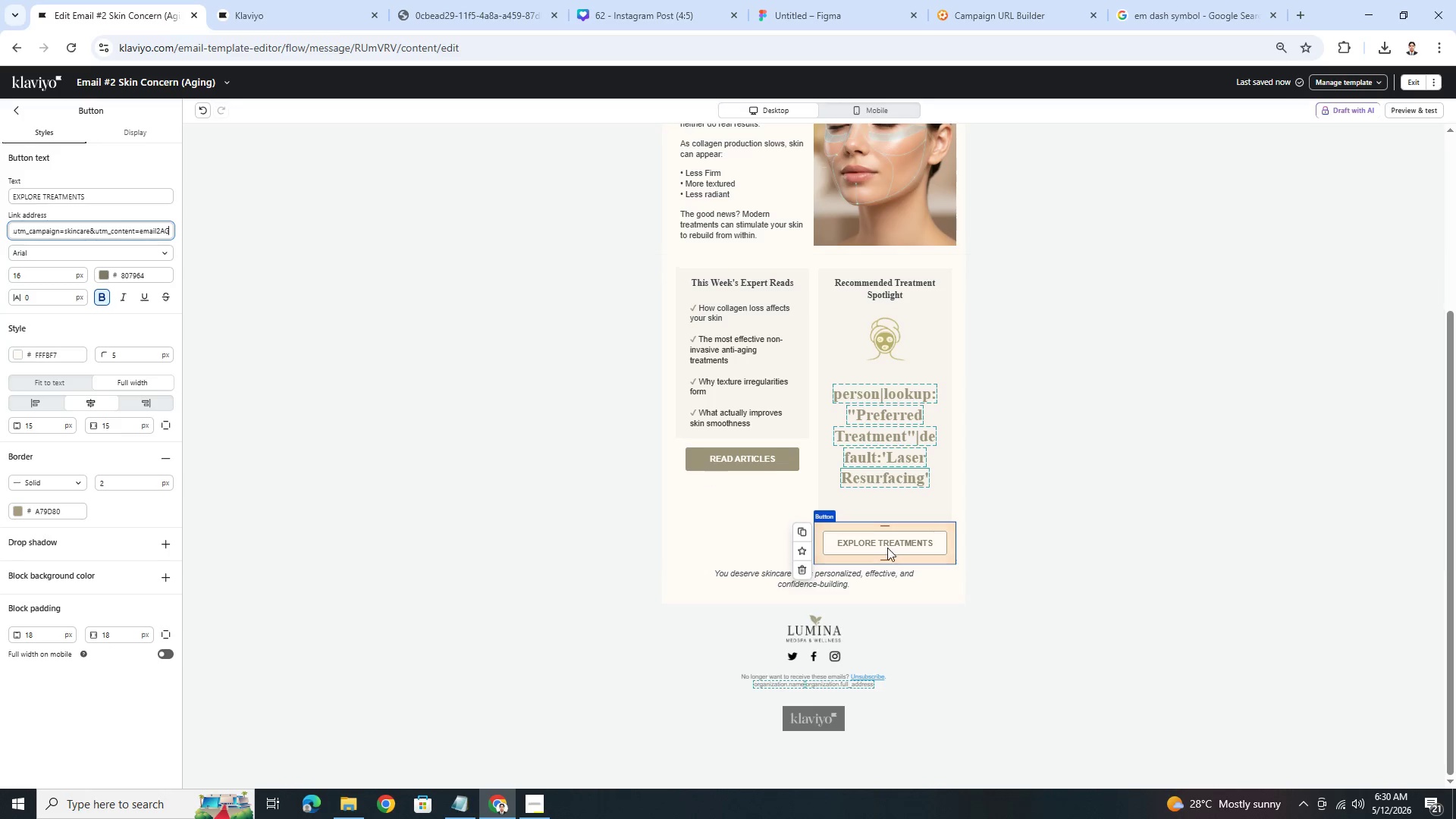 
left_click([940, 594])
 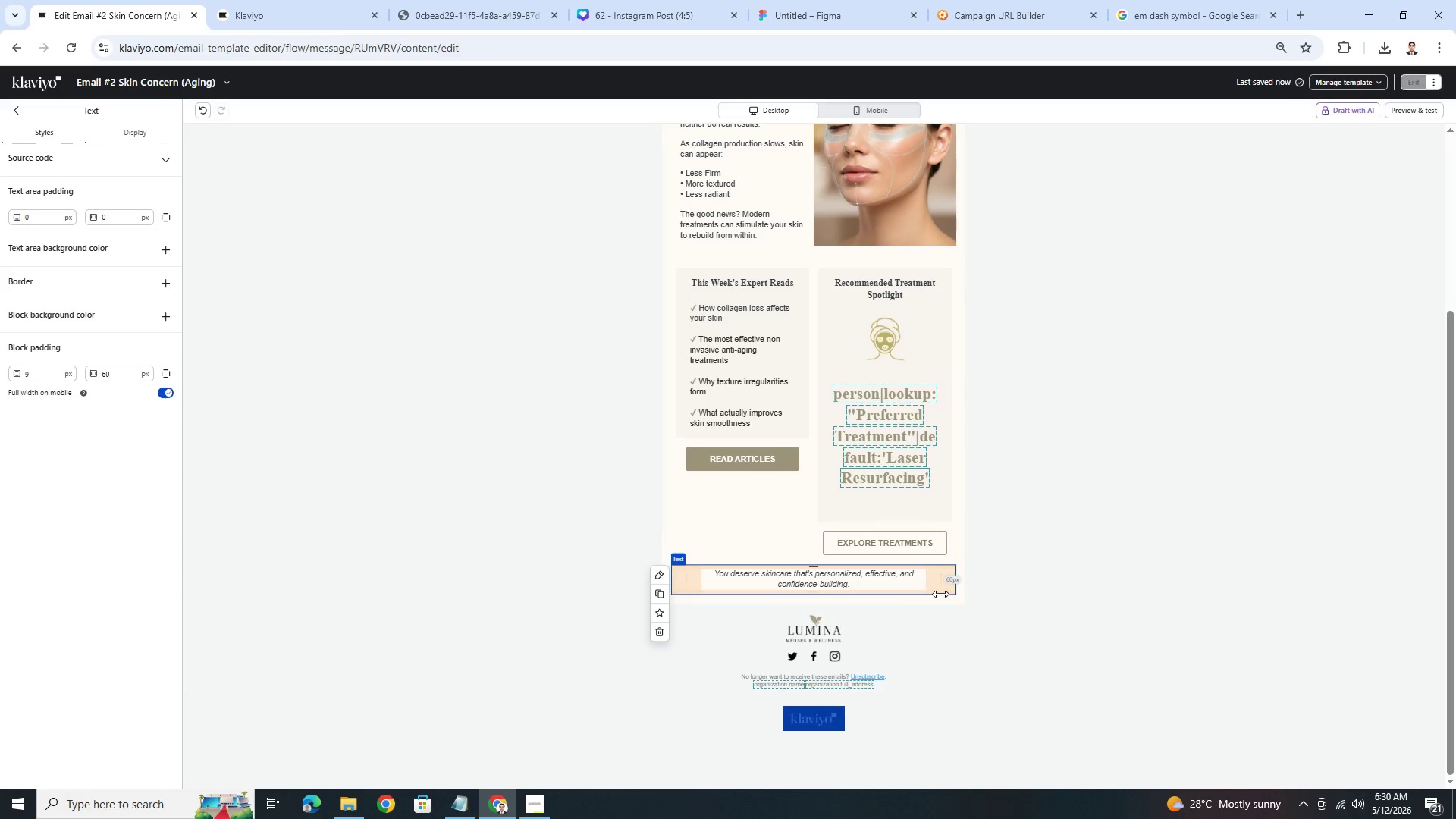 
left_click([1018, 544])
 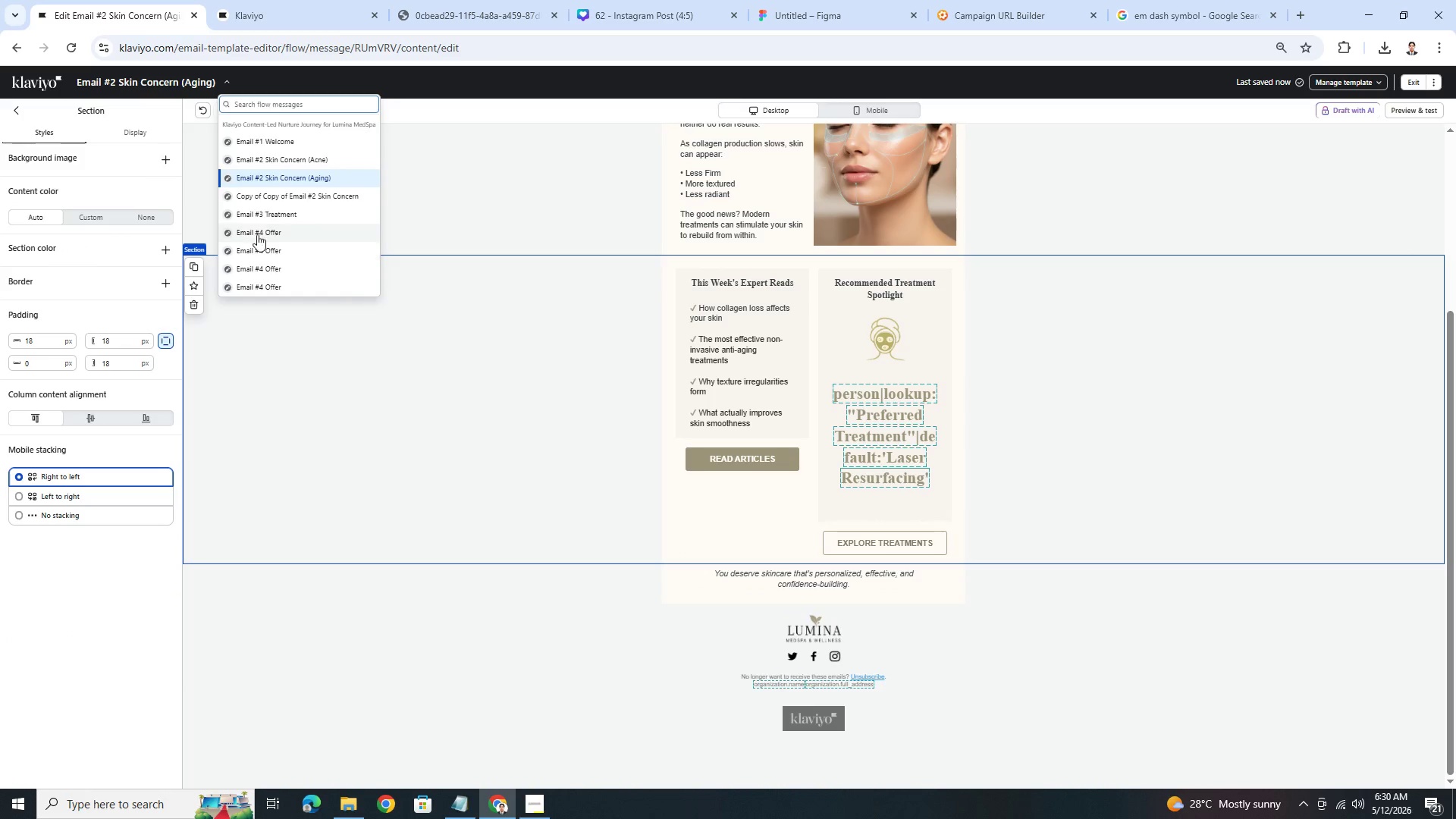 
left_click([329, 161])
 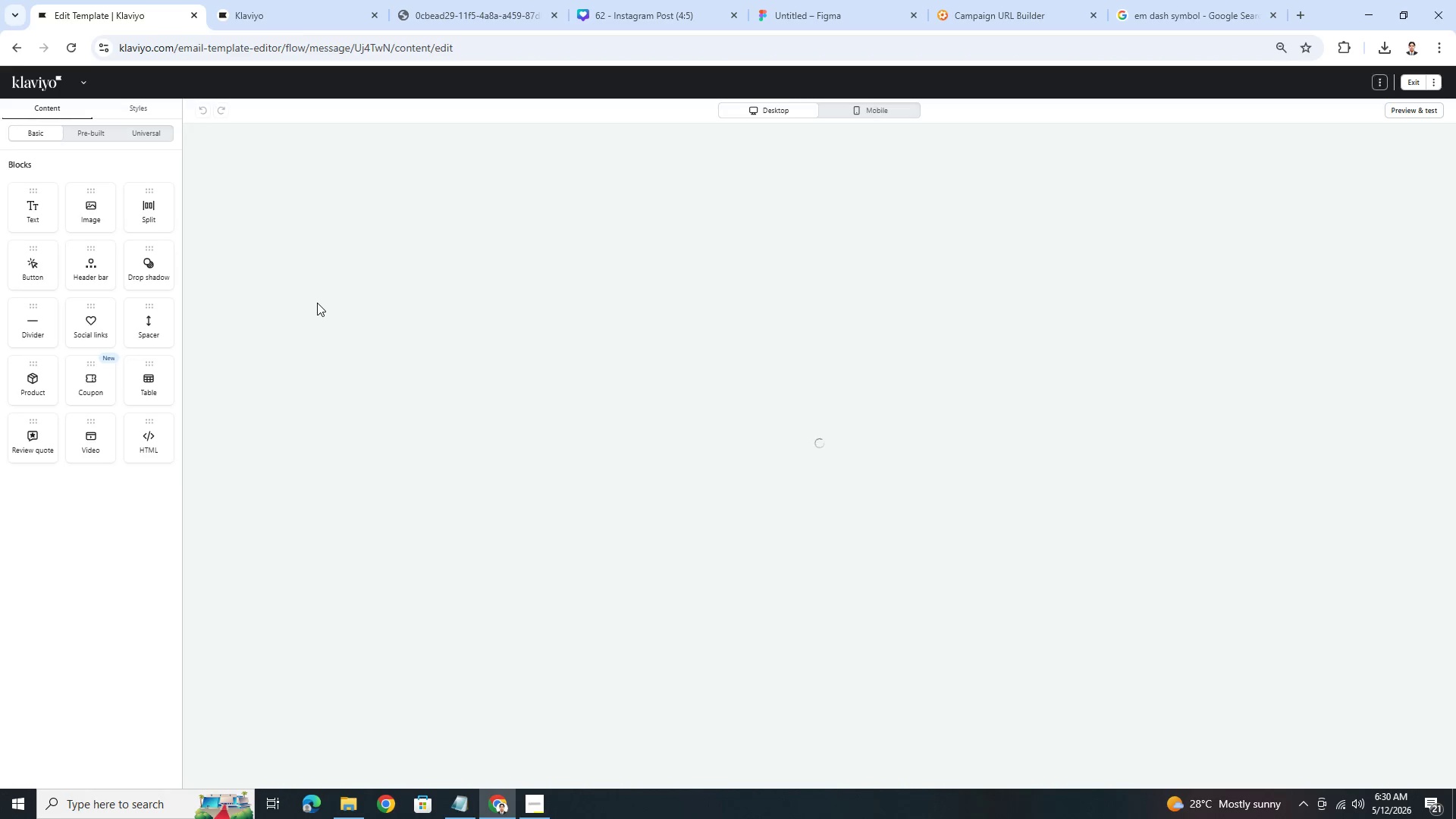 
wait(9.72)
 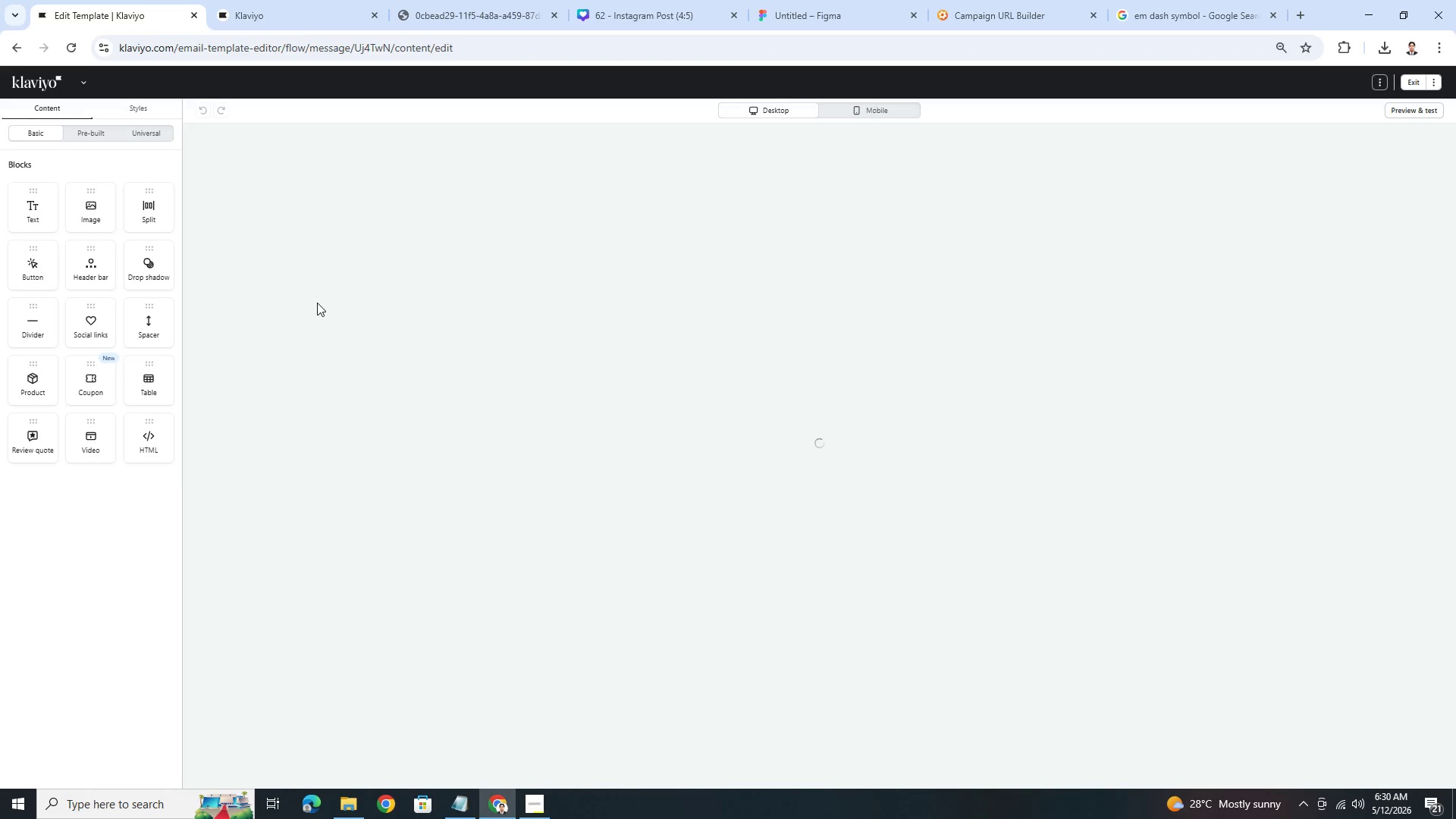 
scroll: coordinate [874, 660], scroll_direction: down, amount: 3.0
 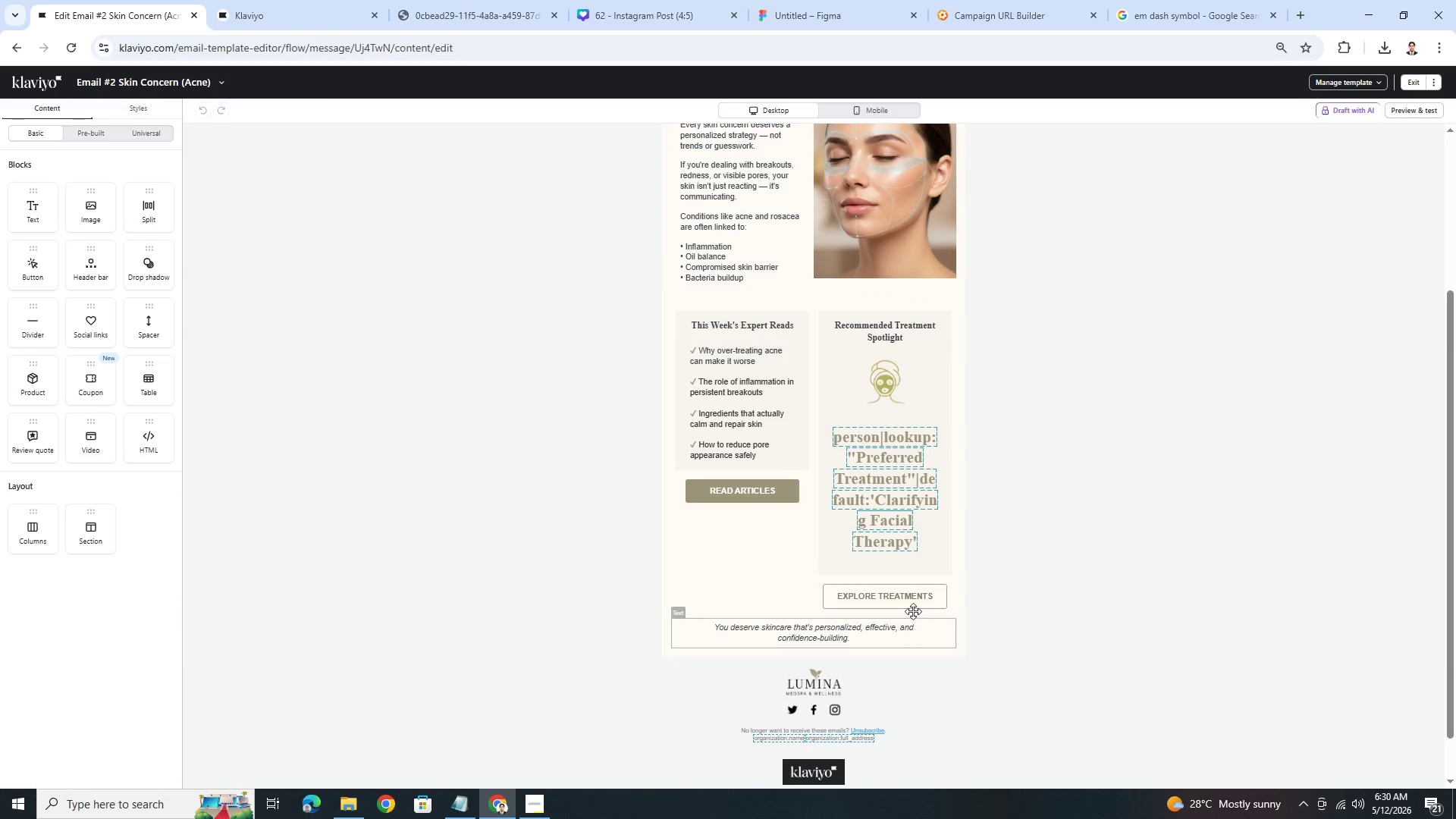 
left_click([910, 596])
 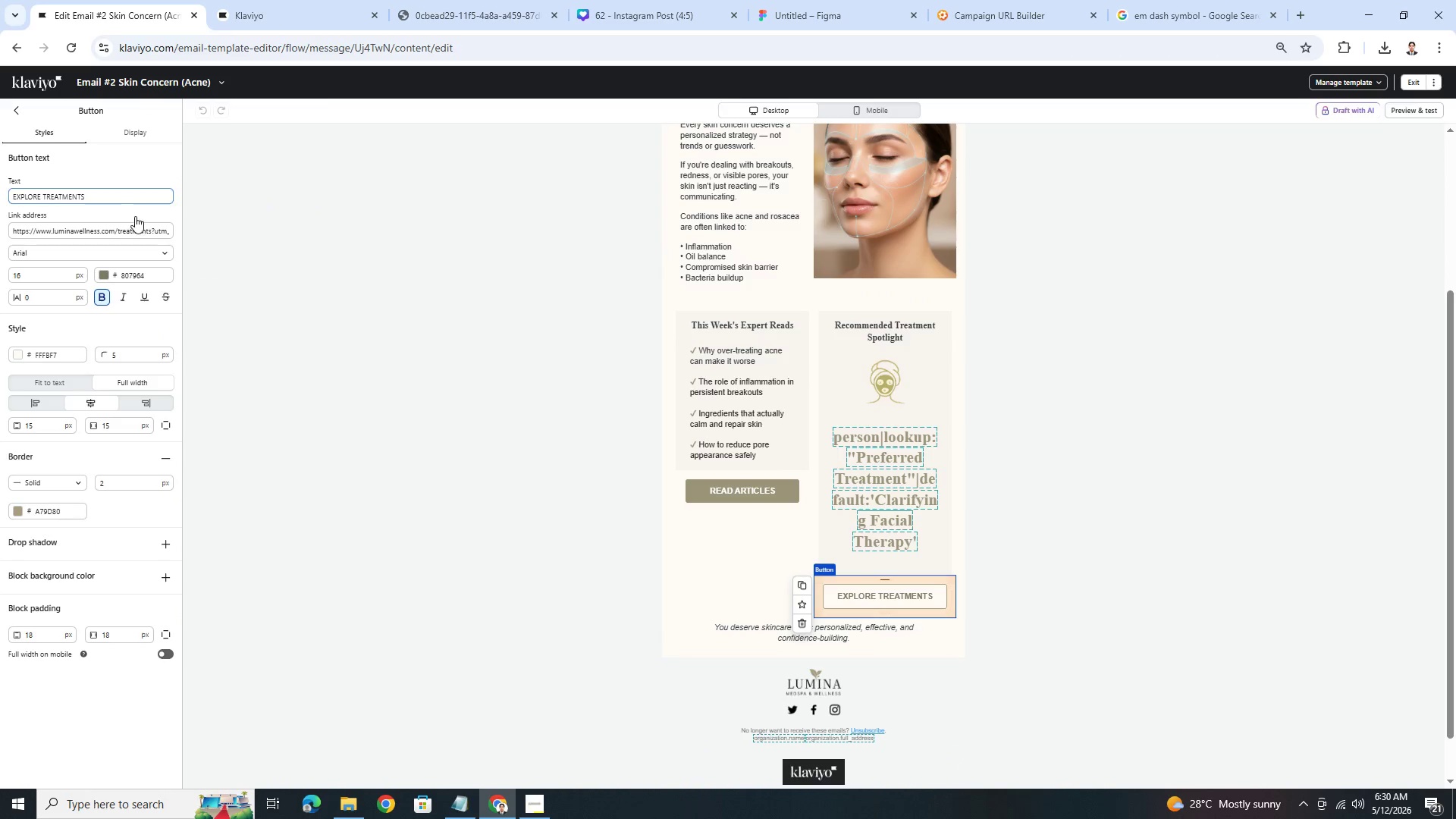 
left_click_drag(start_coordinate=[136, 226], to_coordinate=[224, 226])
 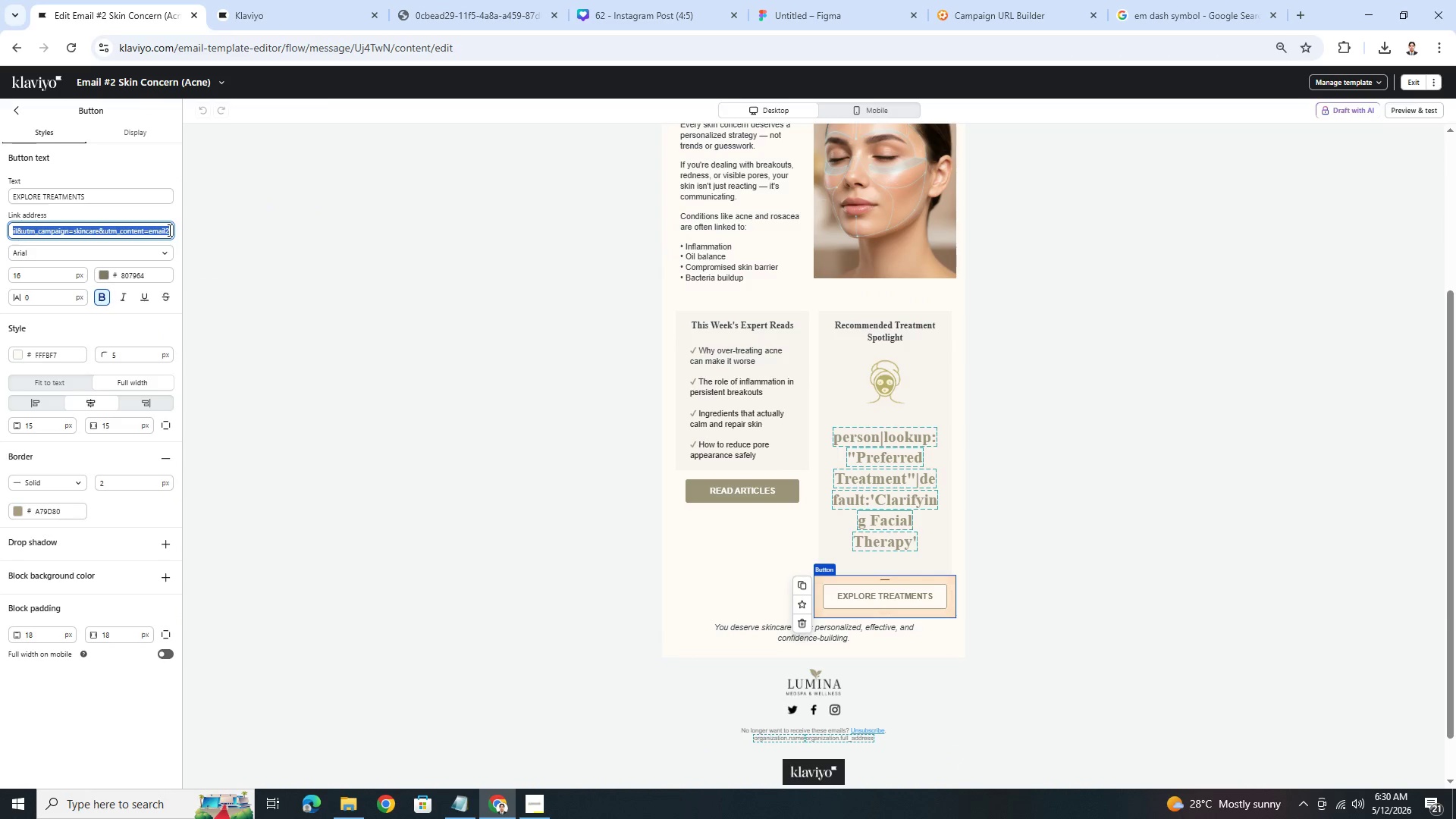 
left_click([168, 230])
 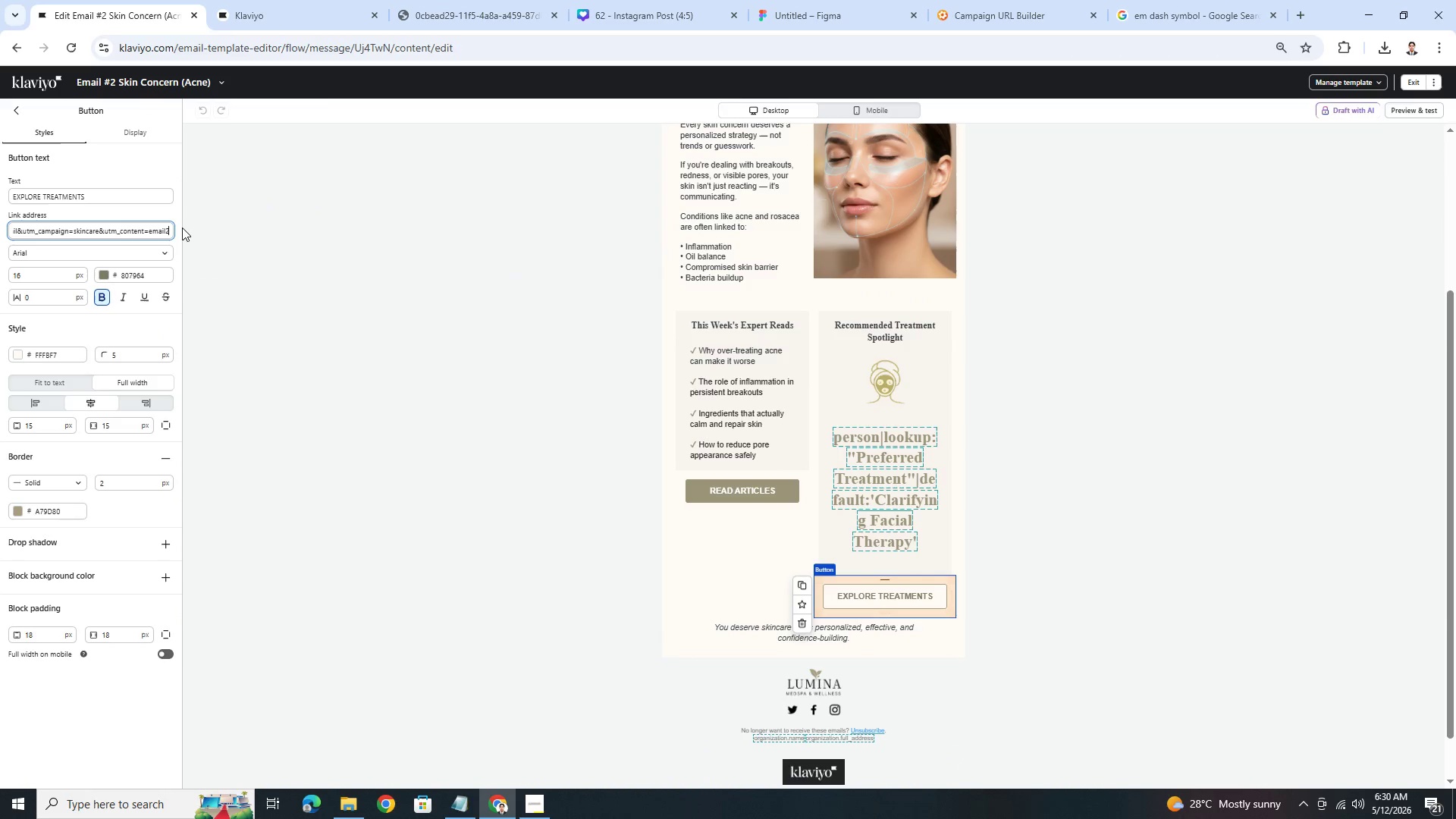 
type(AC)
 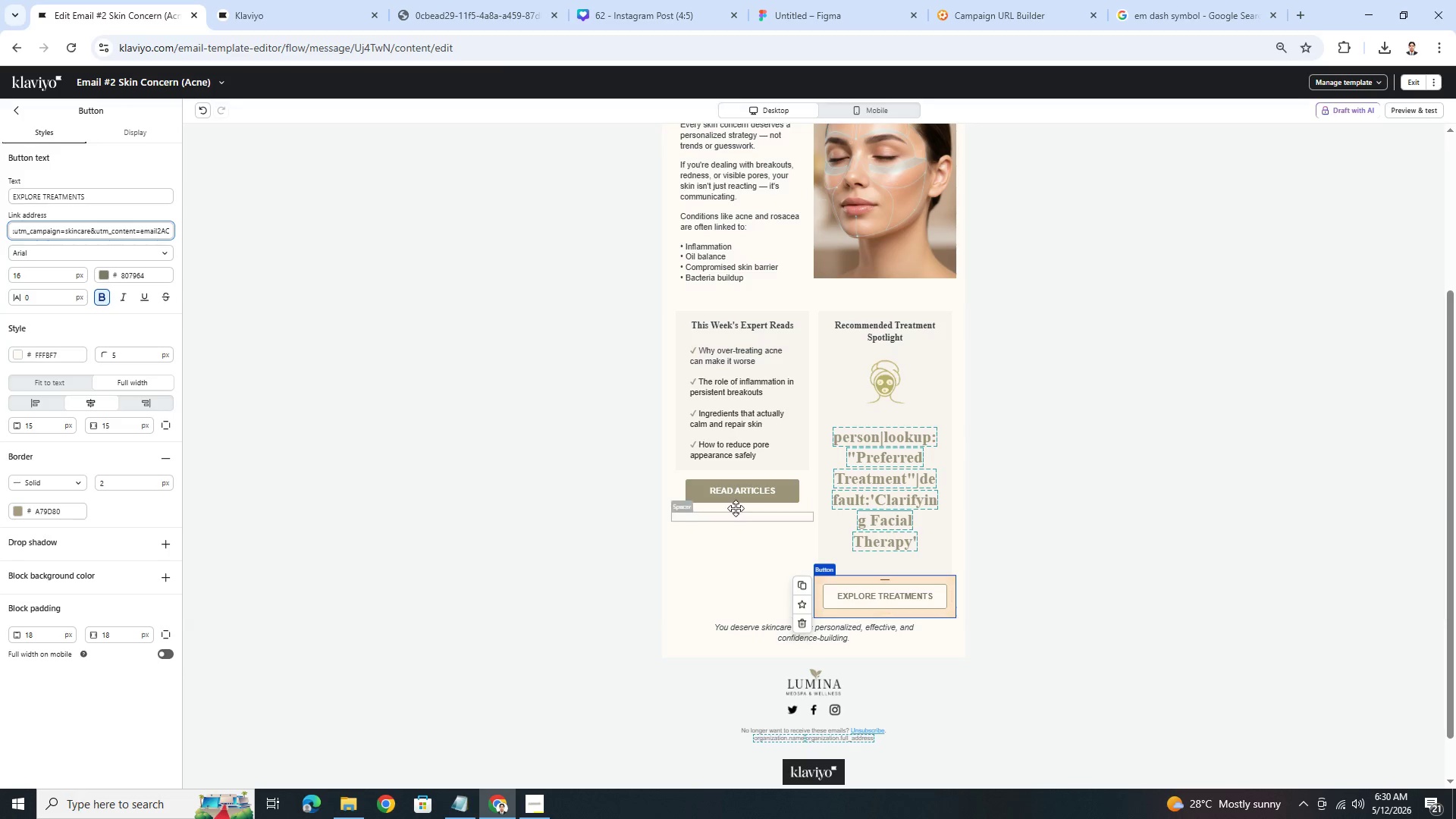 
left_click([736, 502])
 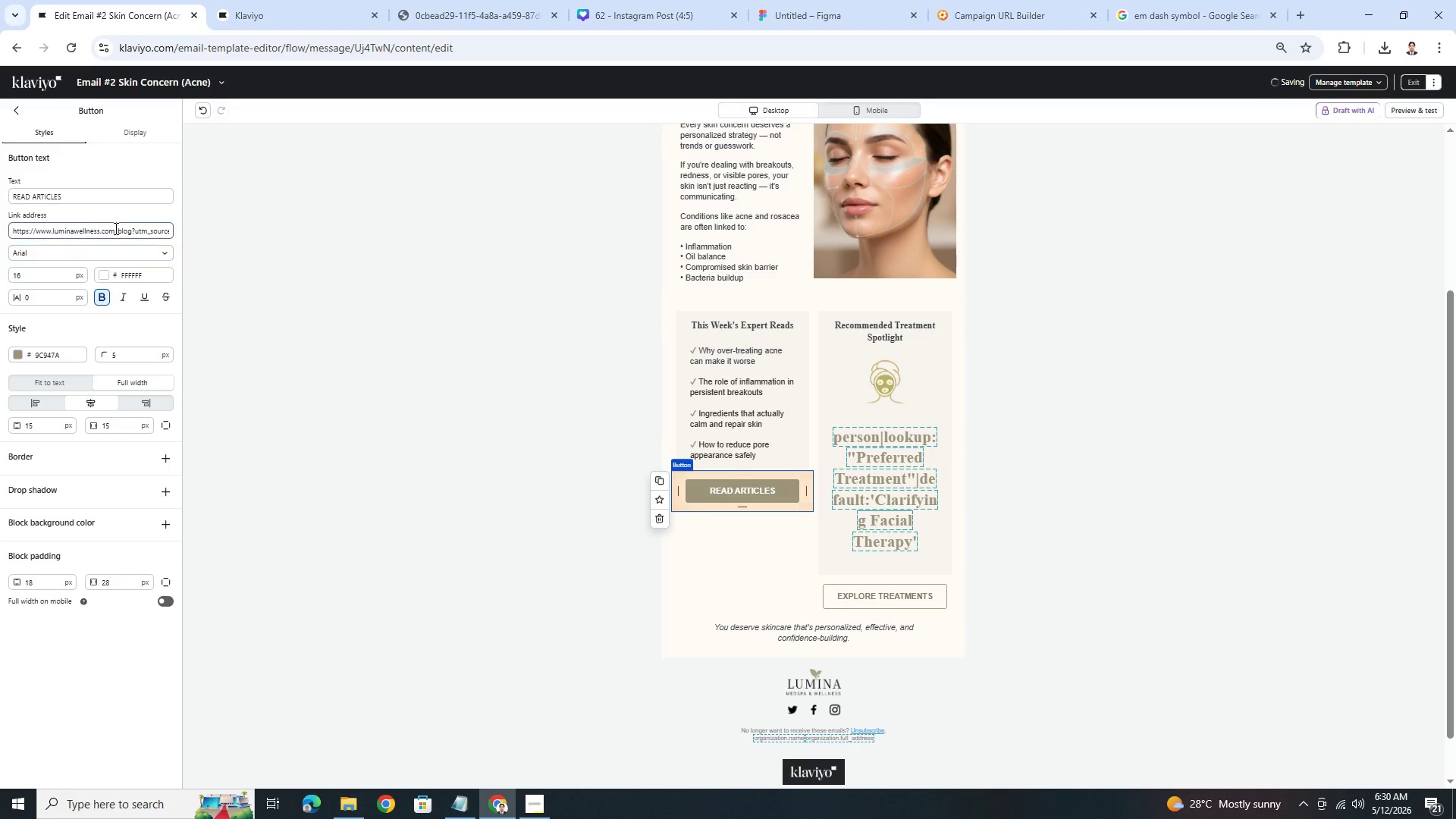 
left_click_drag(start_coordinate=[118, 228], to_coordinate=[310, 245])
 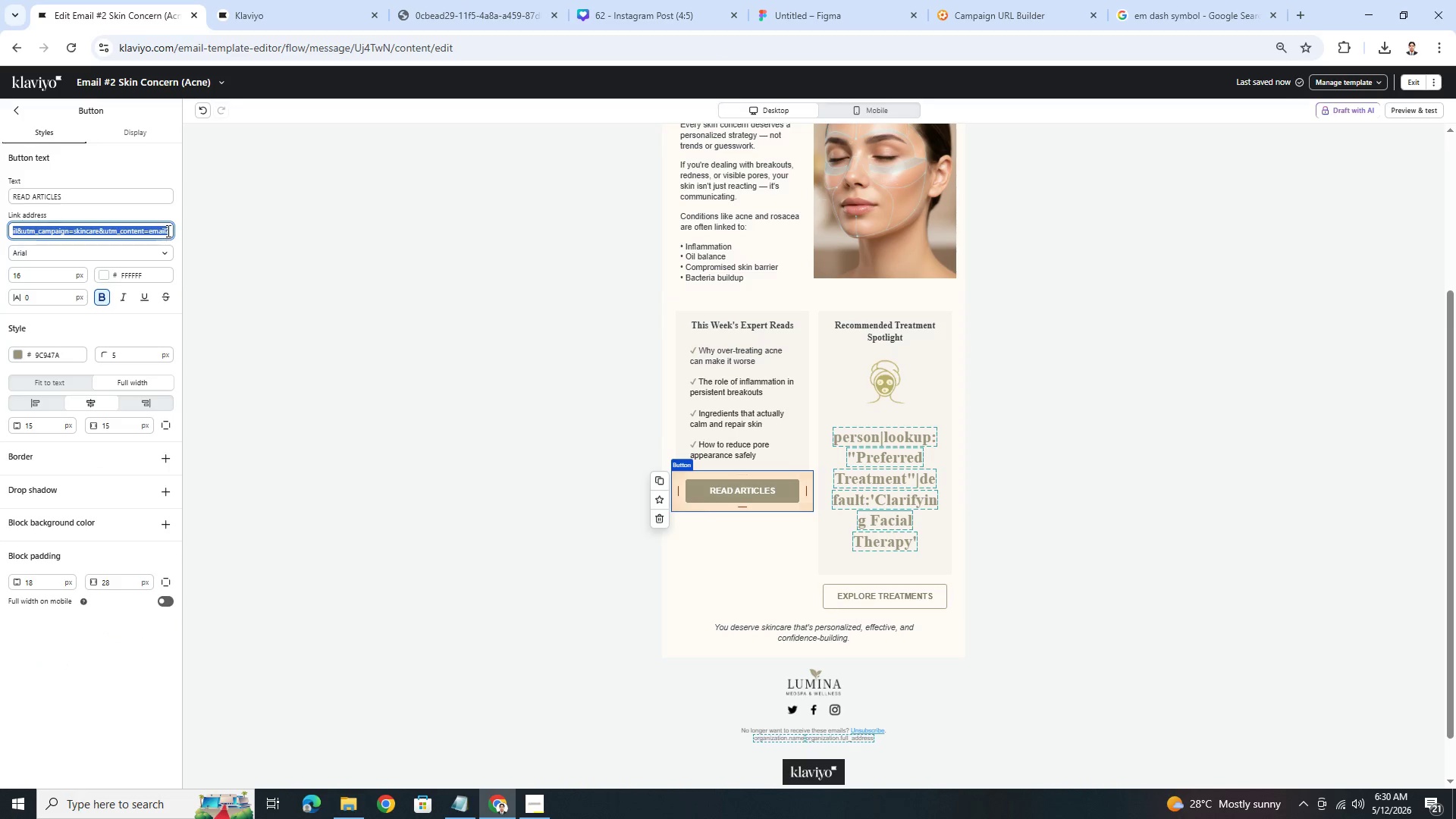 
left_click([169, 230])
 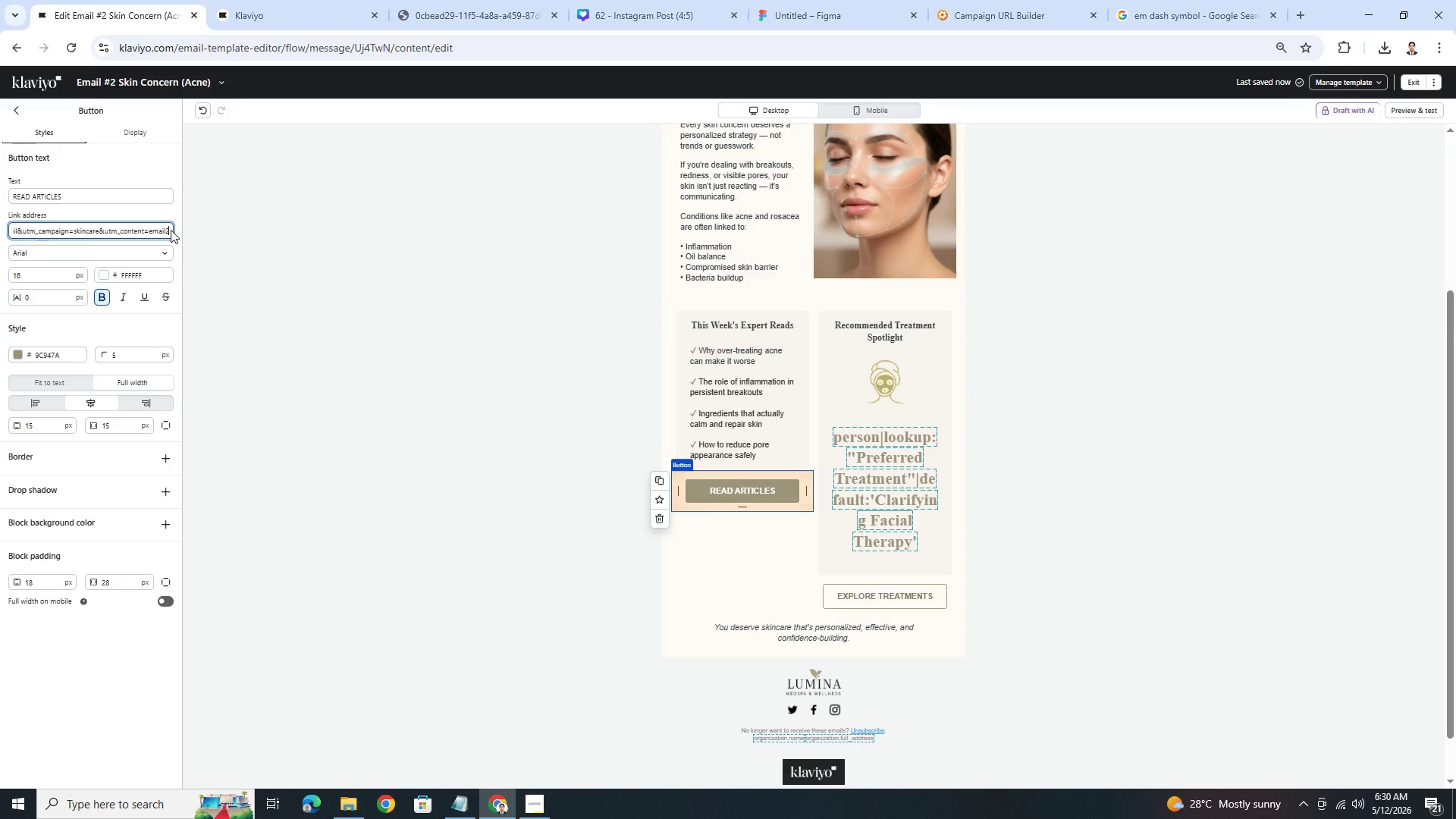 
type(AC)
 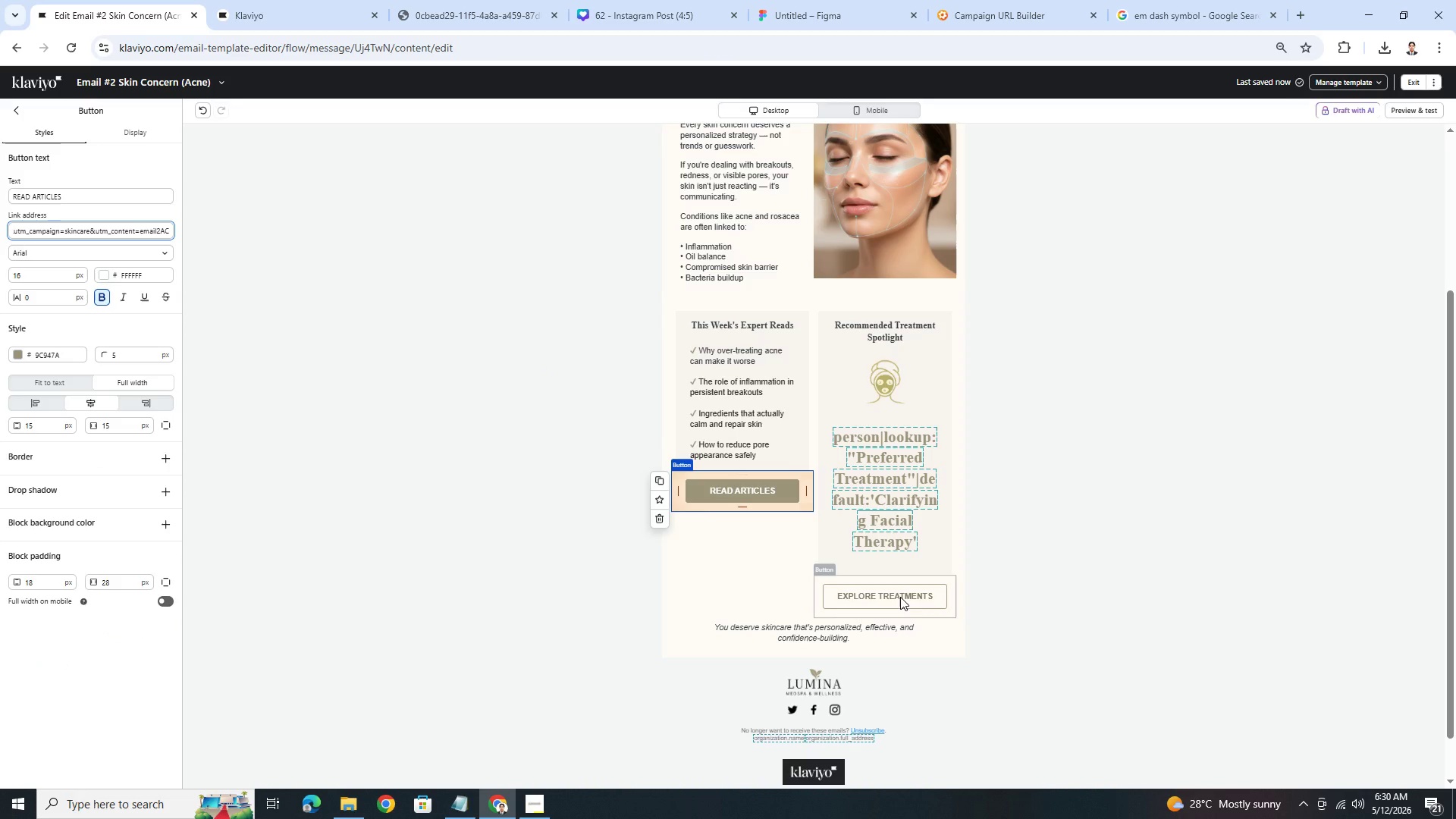 
left_click([900, 597])
 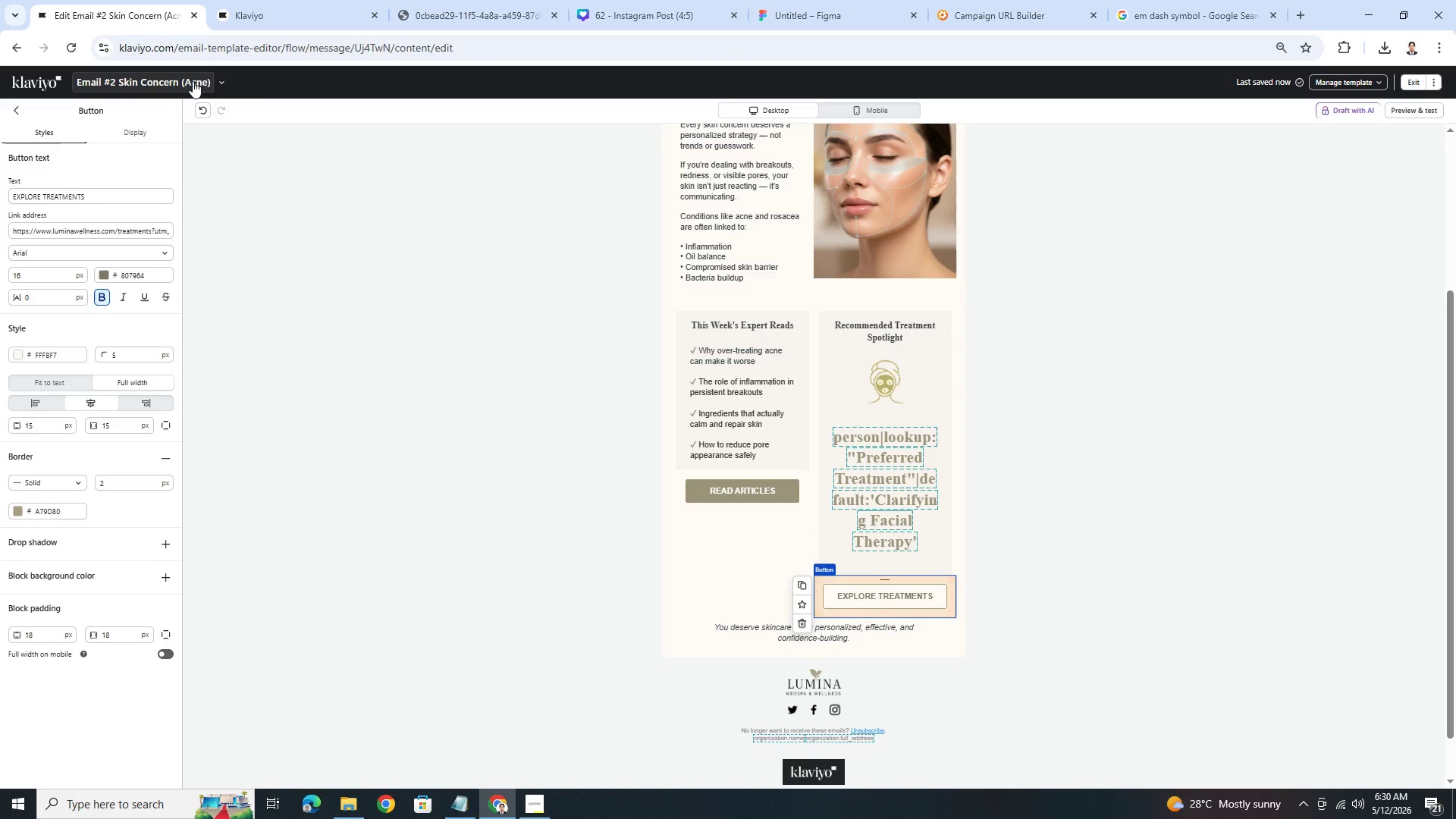 
left_click([217, 79])
 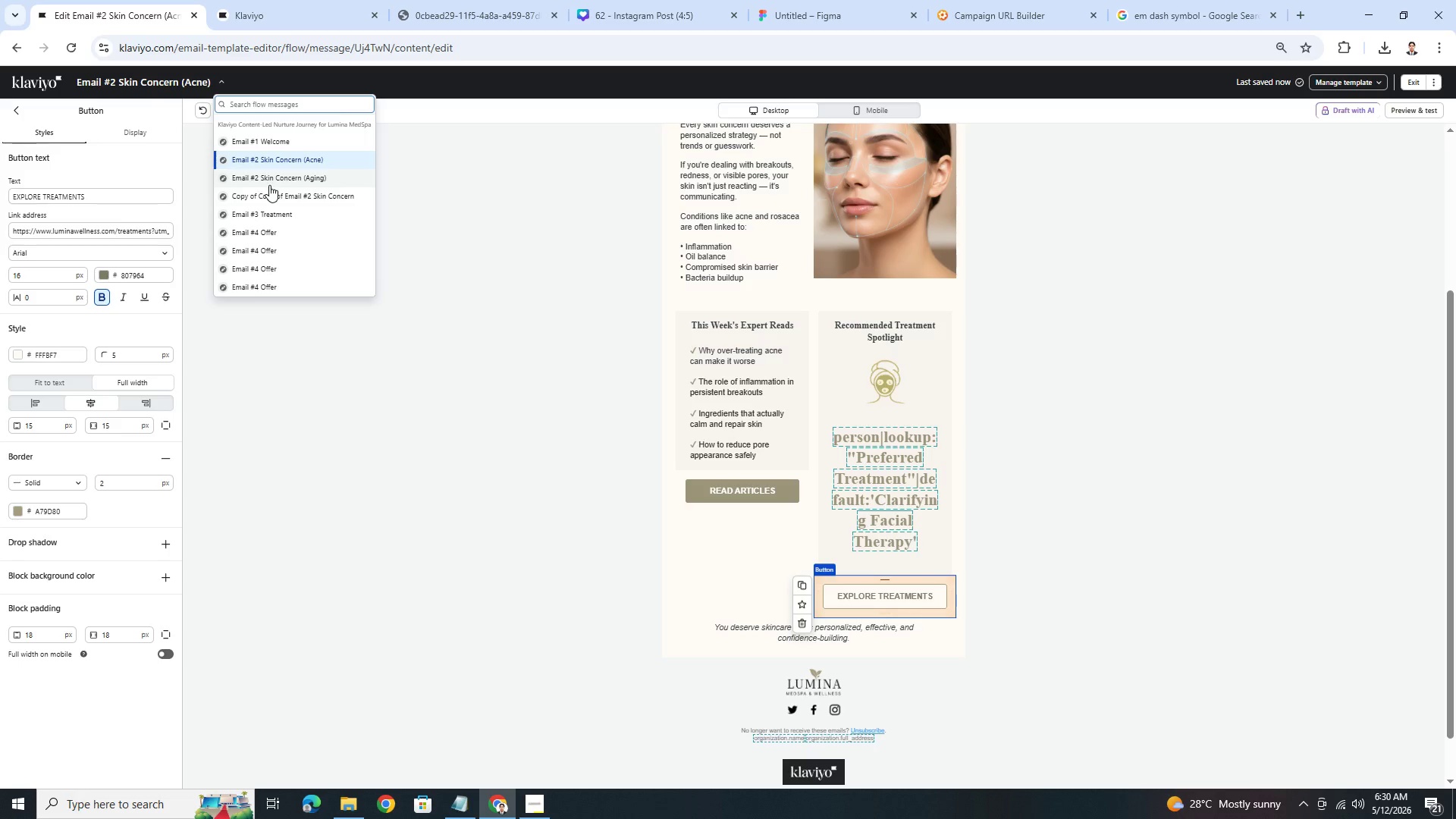 
left_click([269, 185])
 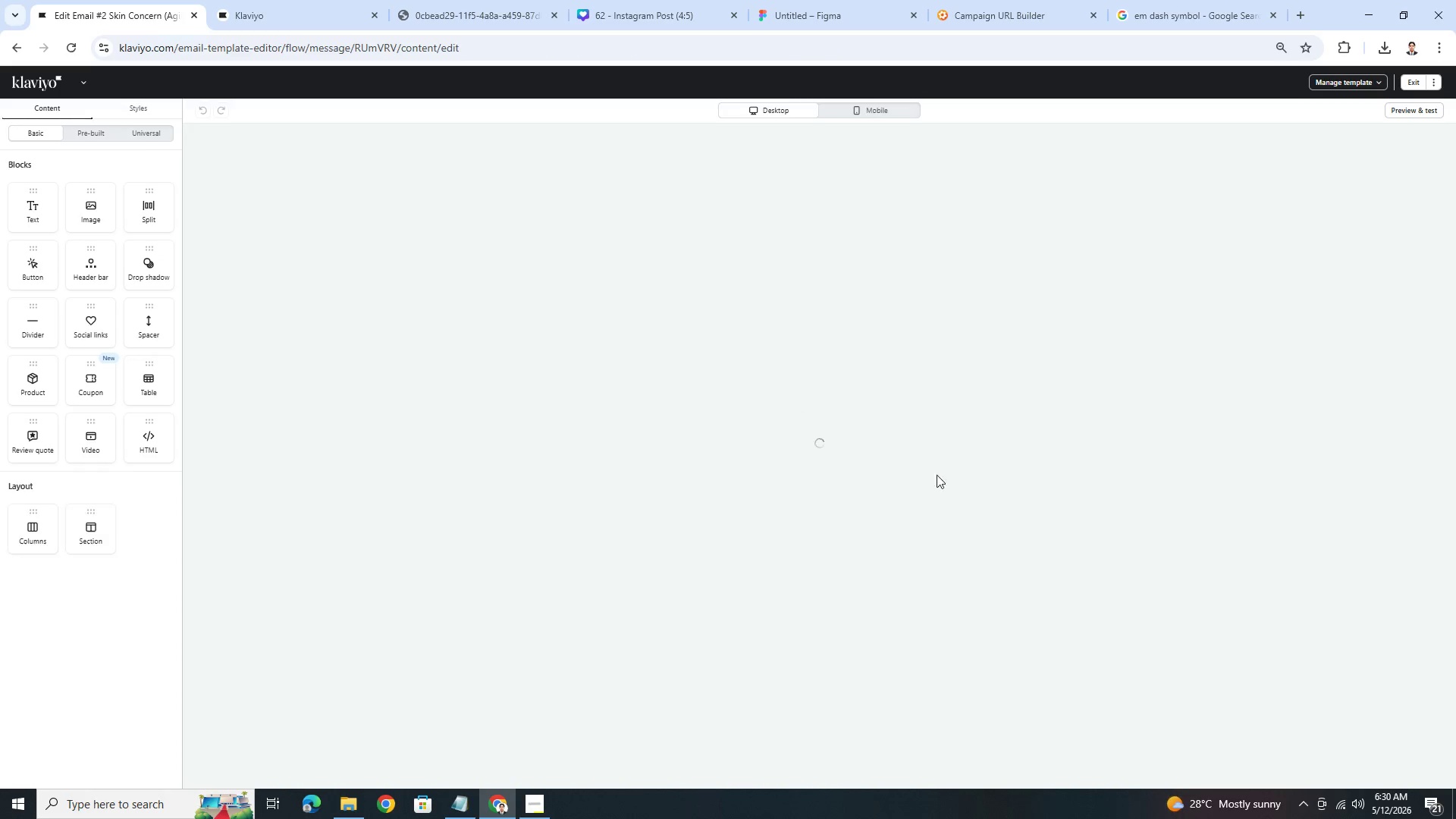 
wait(6.84)
 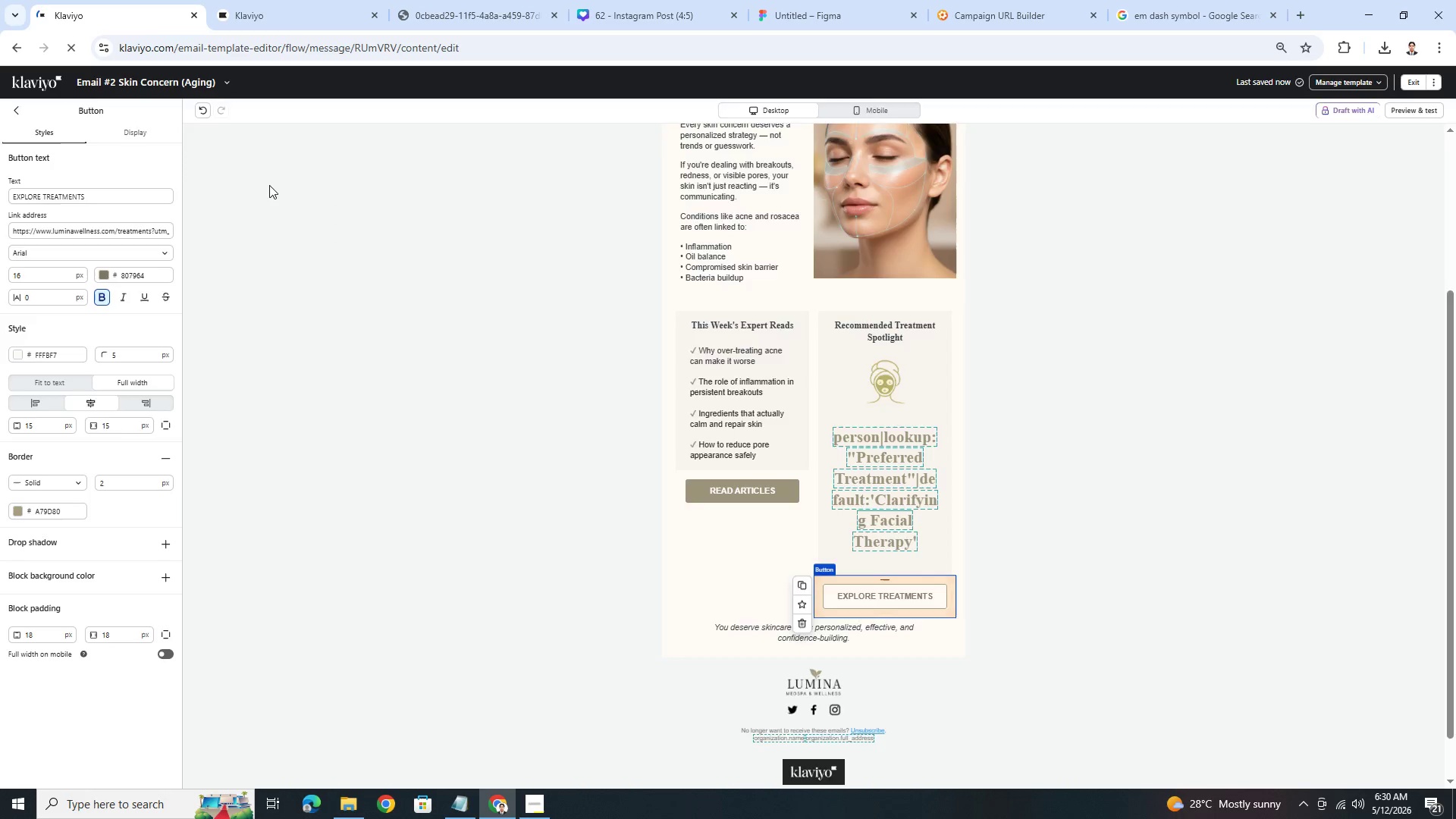 
scroll: coordinate [1073, 606], scroll_direction: down, amount: 4.0
 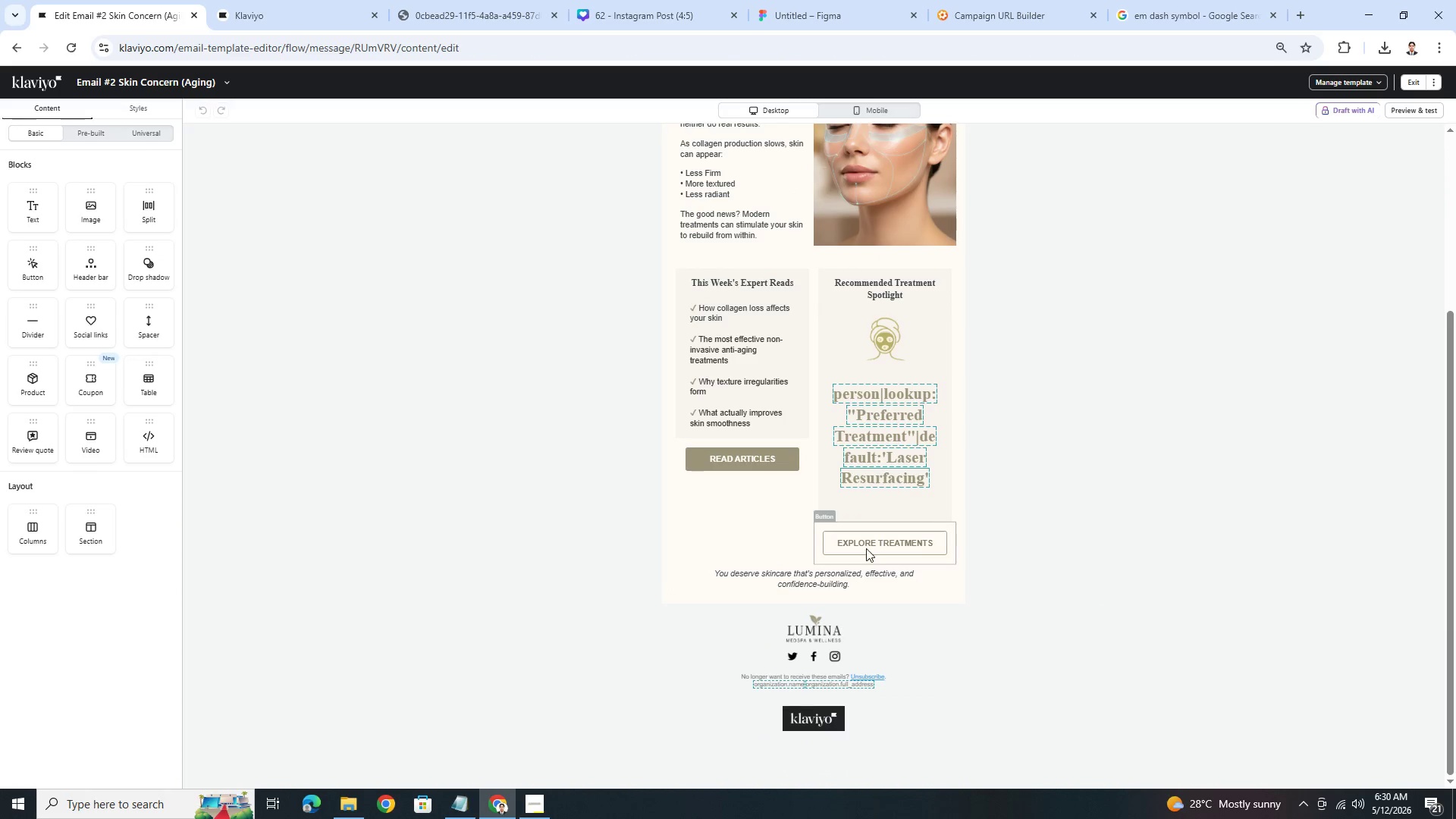 
left_click([868, 546])
 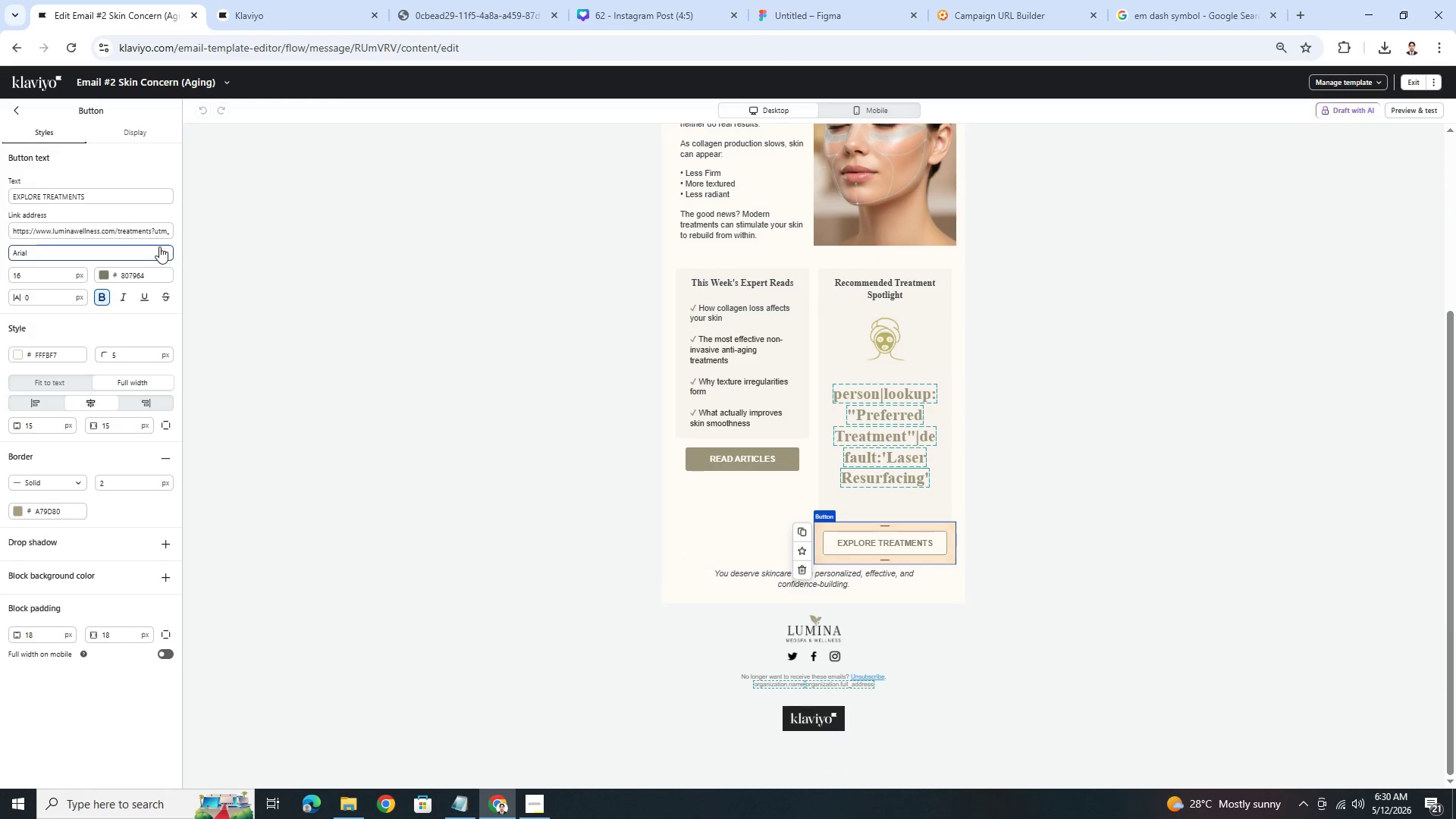 
left_click_drag(start_coordinate=[152, 234], to_coordinate=[202, 234])
 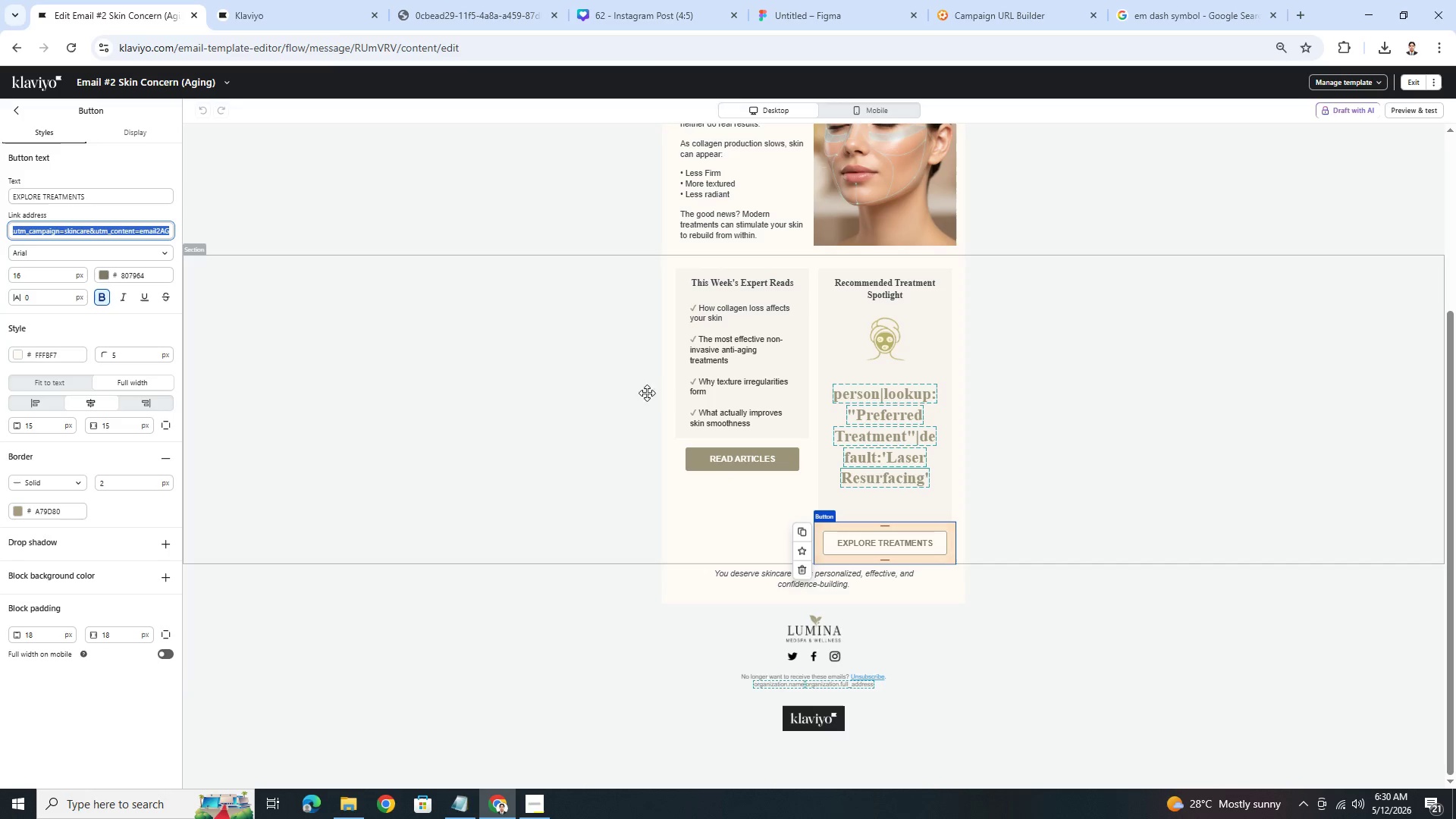 
left_click([716, 465])
 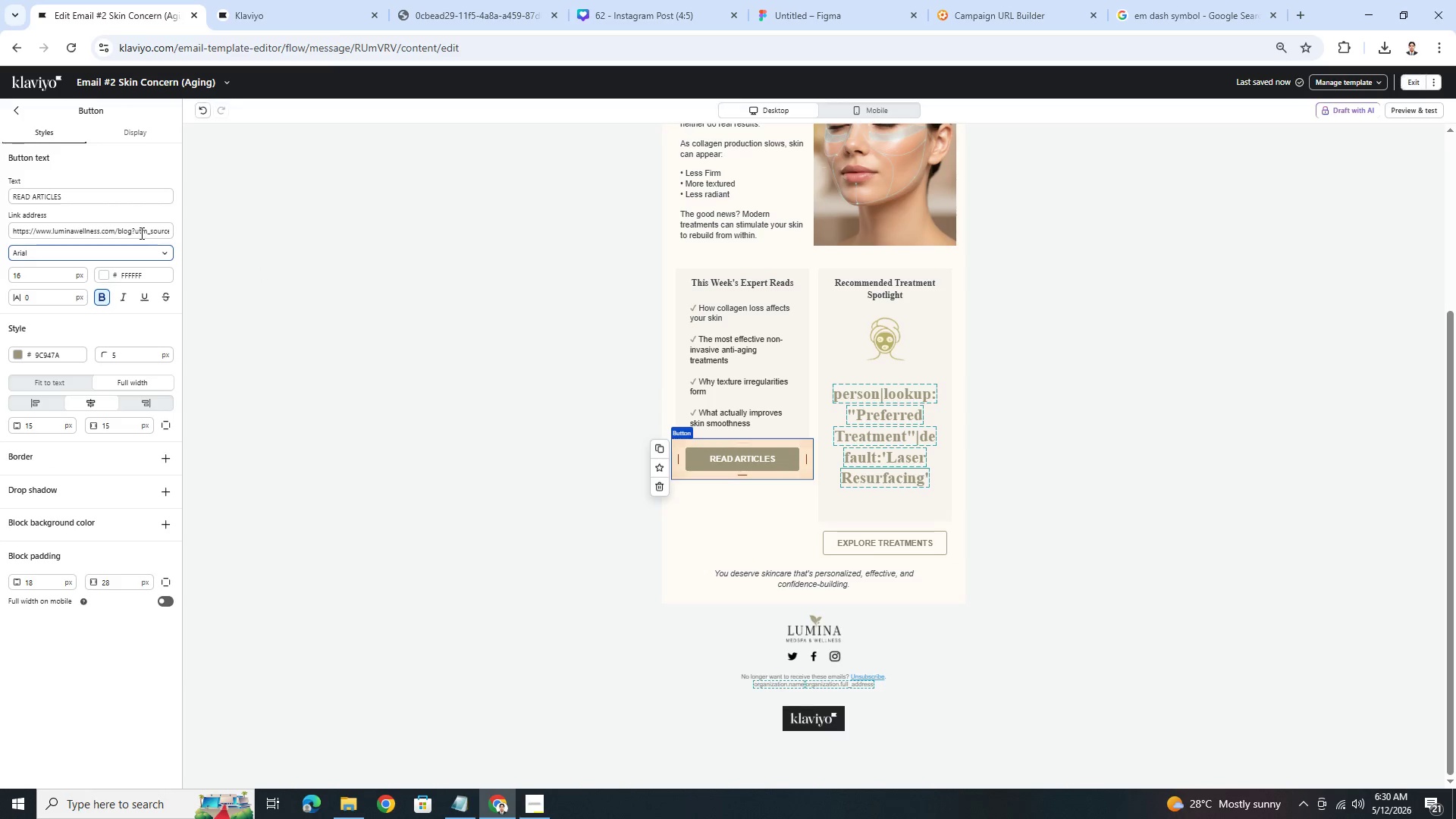 
left_click_drag(start_coordinate=[141, 230], to_coordinate=[232, 236])
 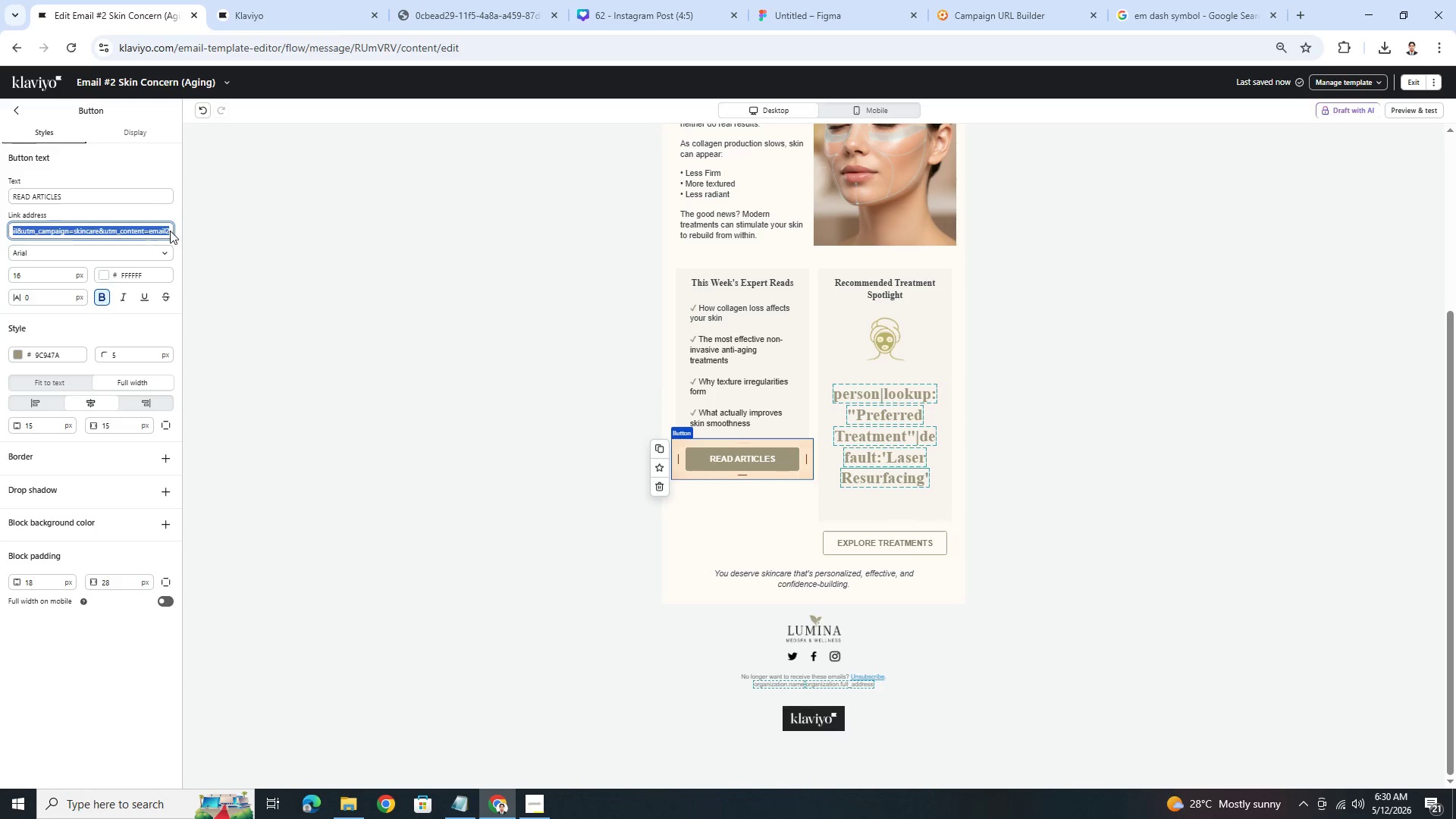 
left_click([169, 231])
 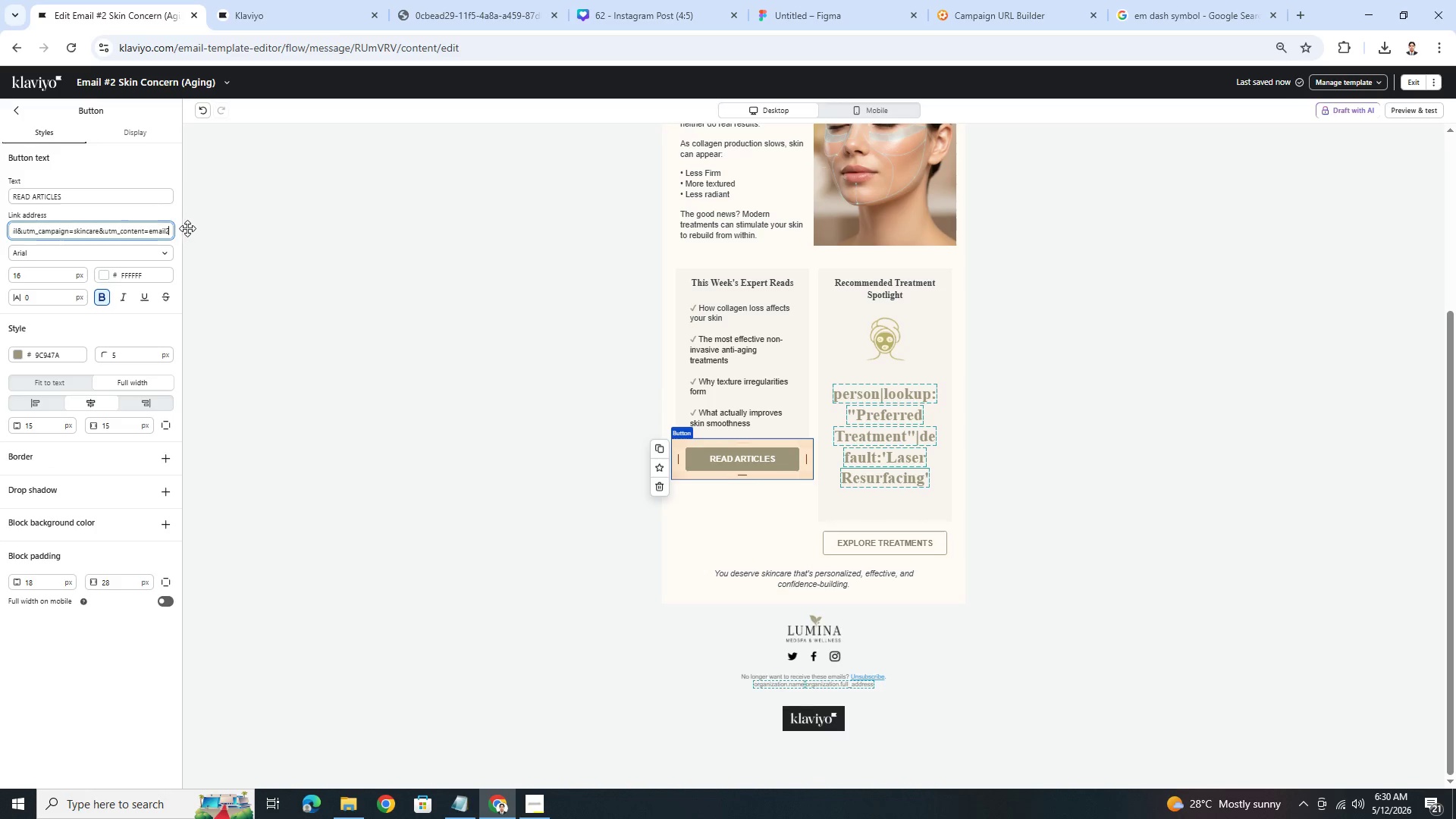 
type(AG)
 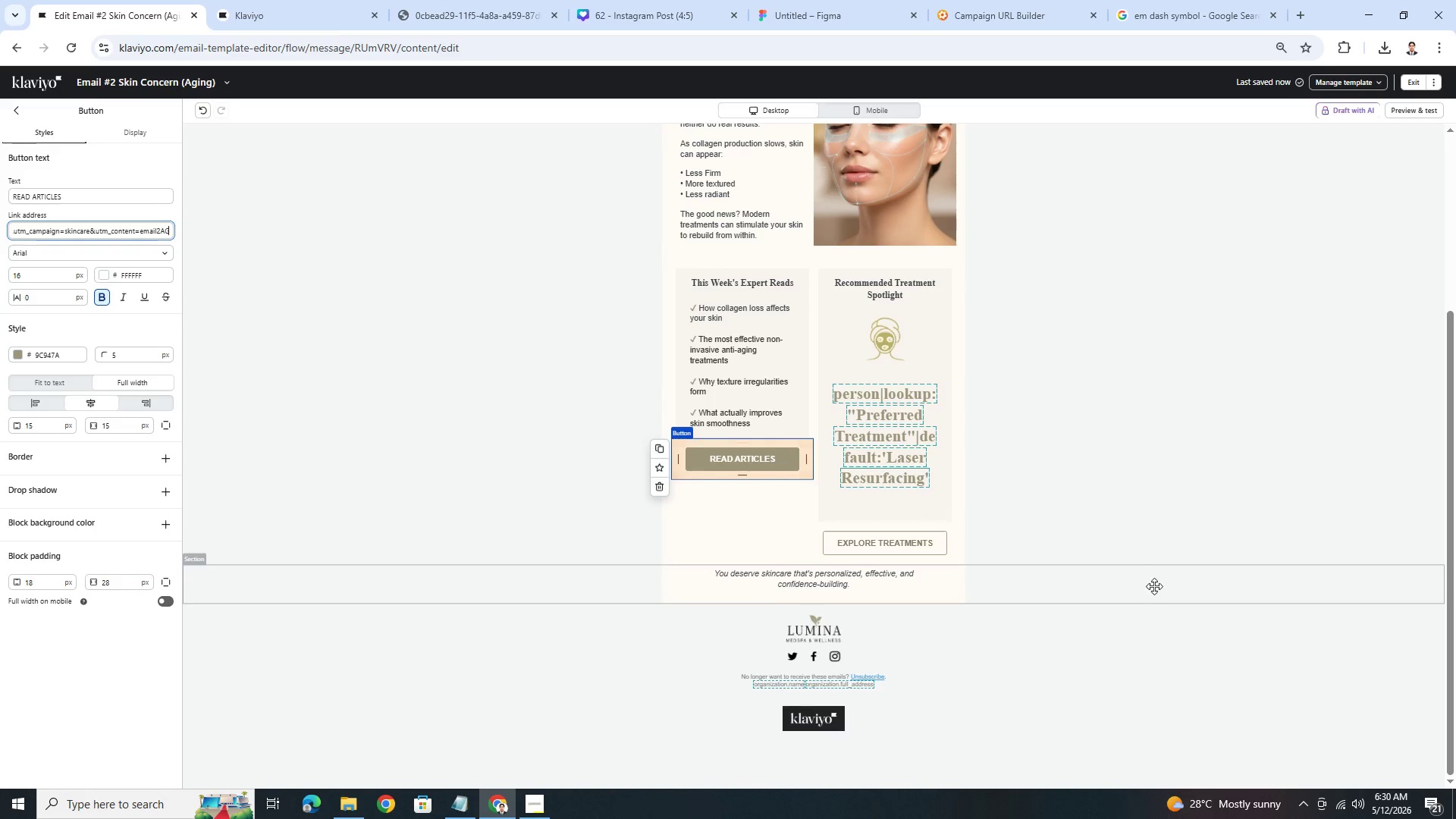 
left_click([1141, 591])
 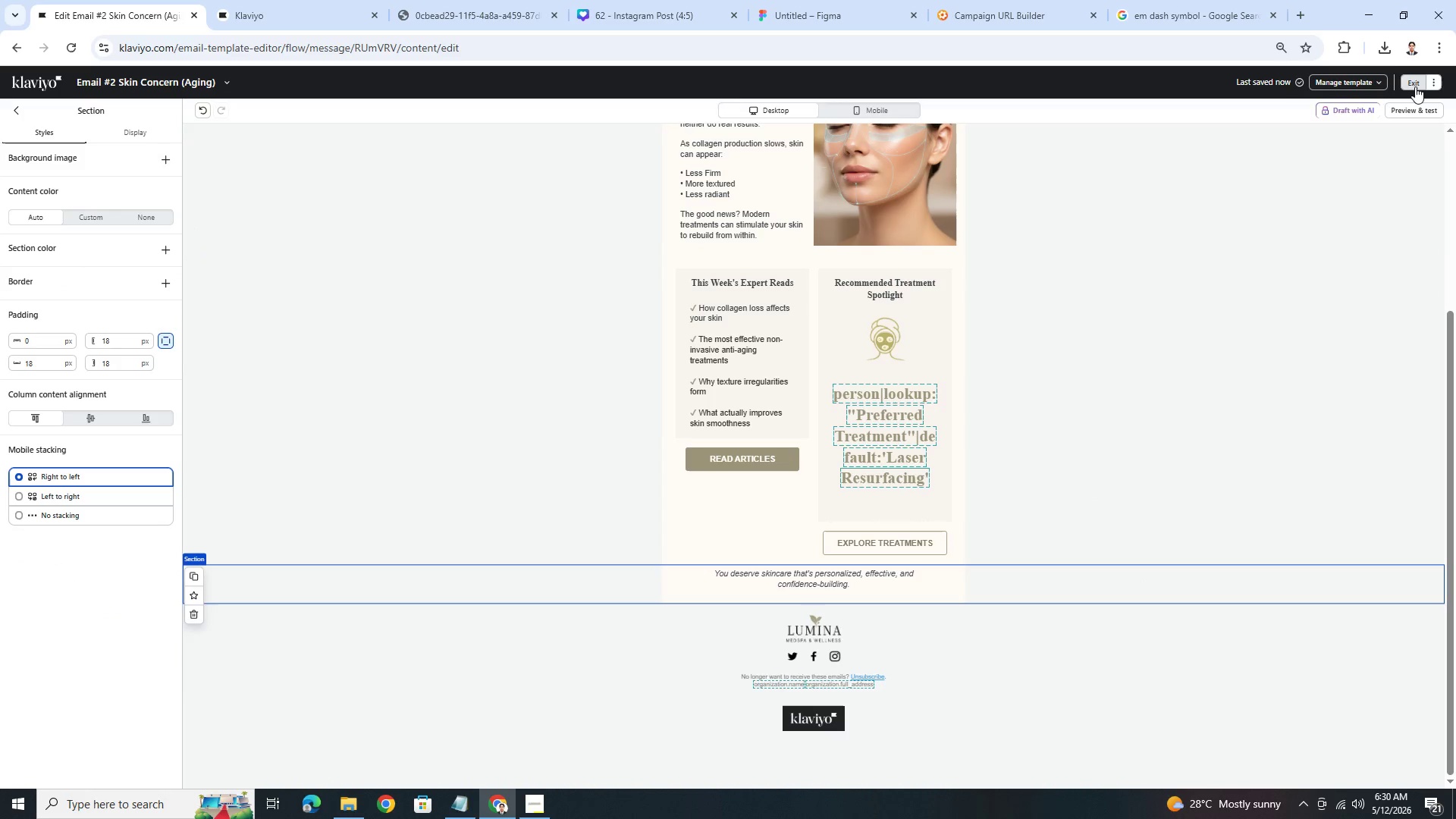 
left_click([1415, 86])
 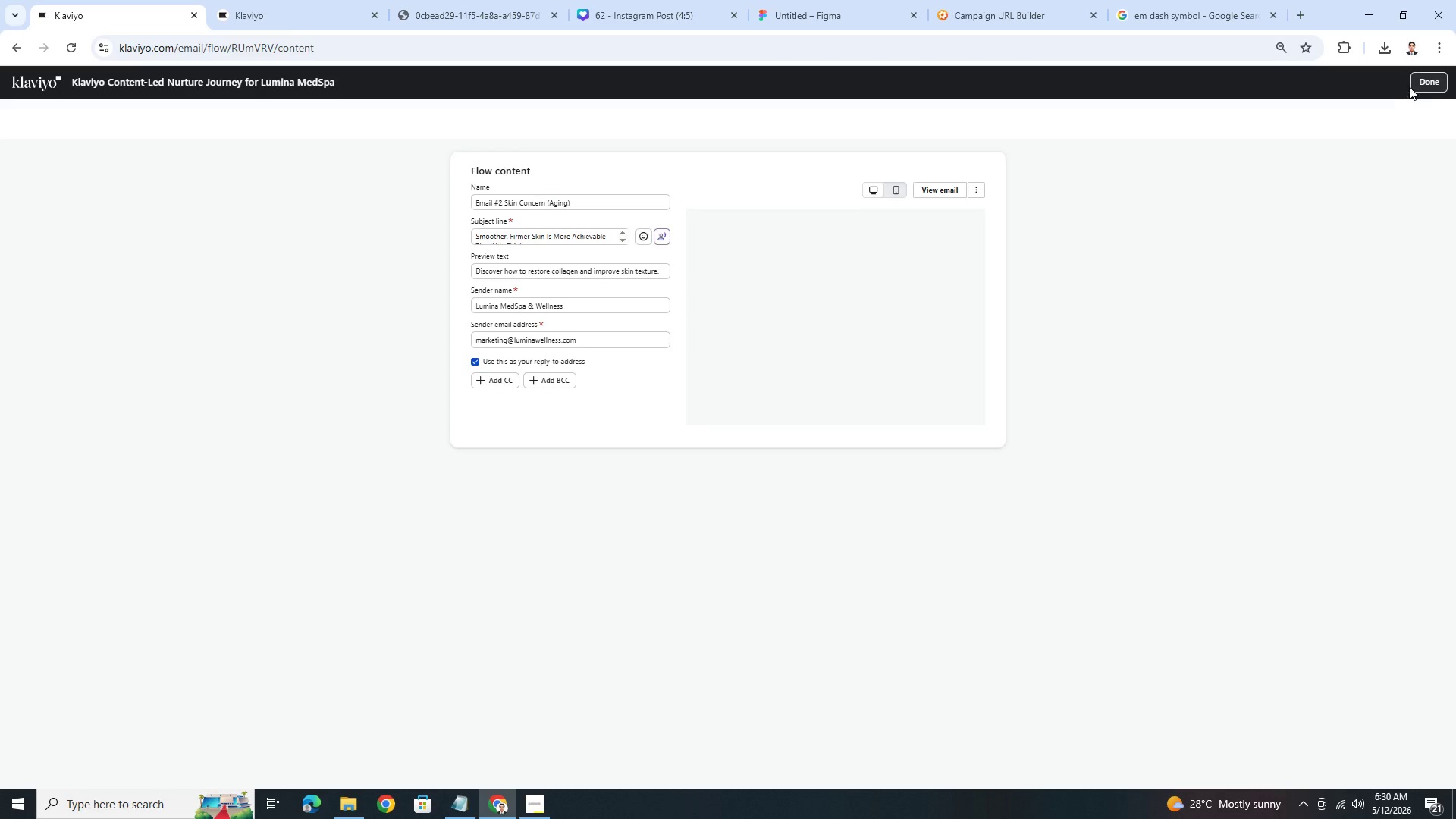 
left_click([1415, 85])
 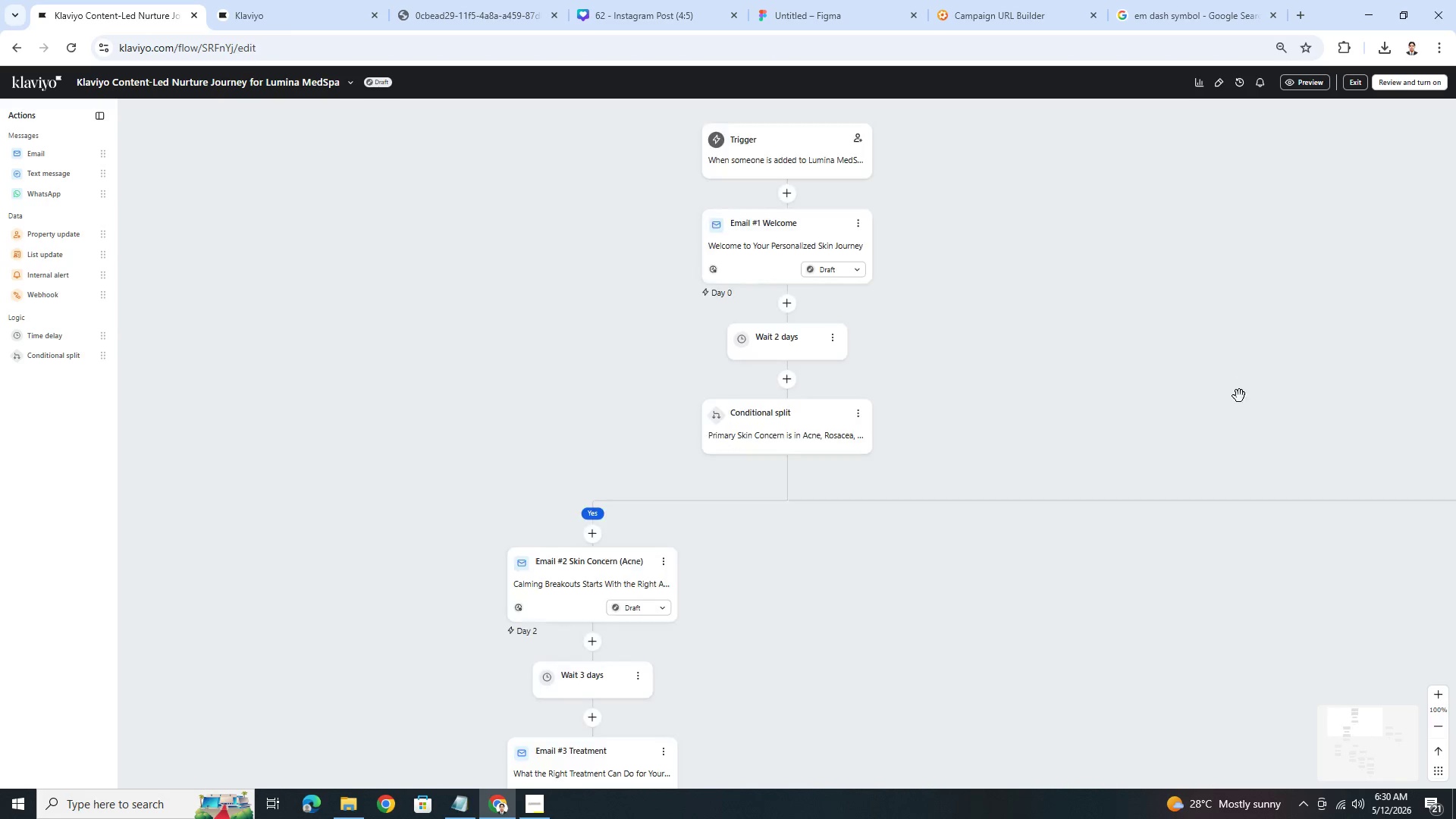 
left_click_drag(start_coordinate=[1184, 610], to_coordinate=[993, 554])
 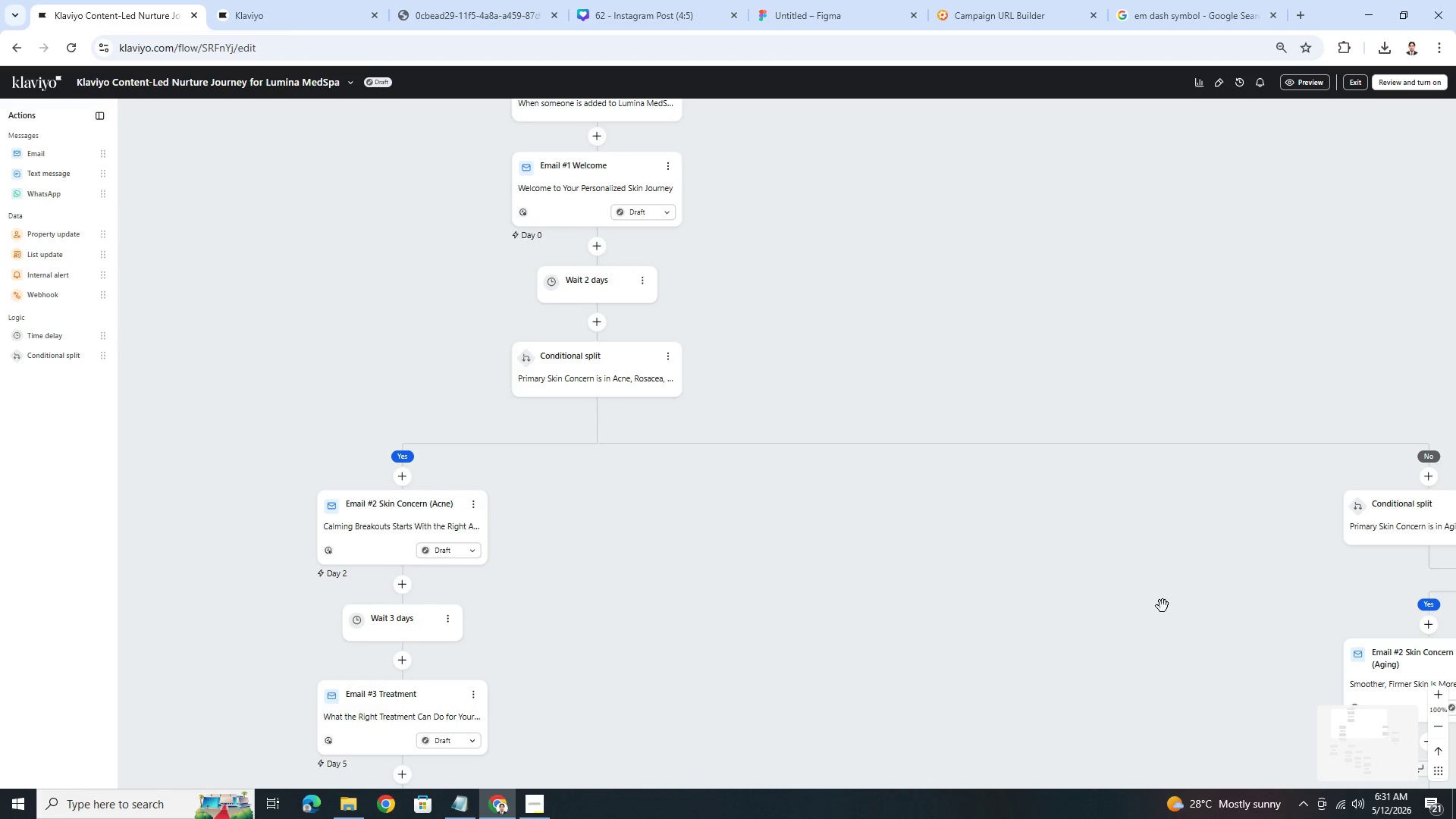 
left_click_drag(start_coordinate=[1158, 604], to_coordinate=[880, 549])
 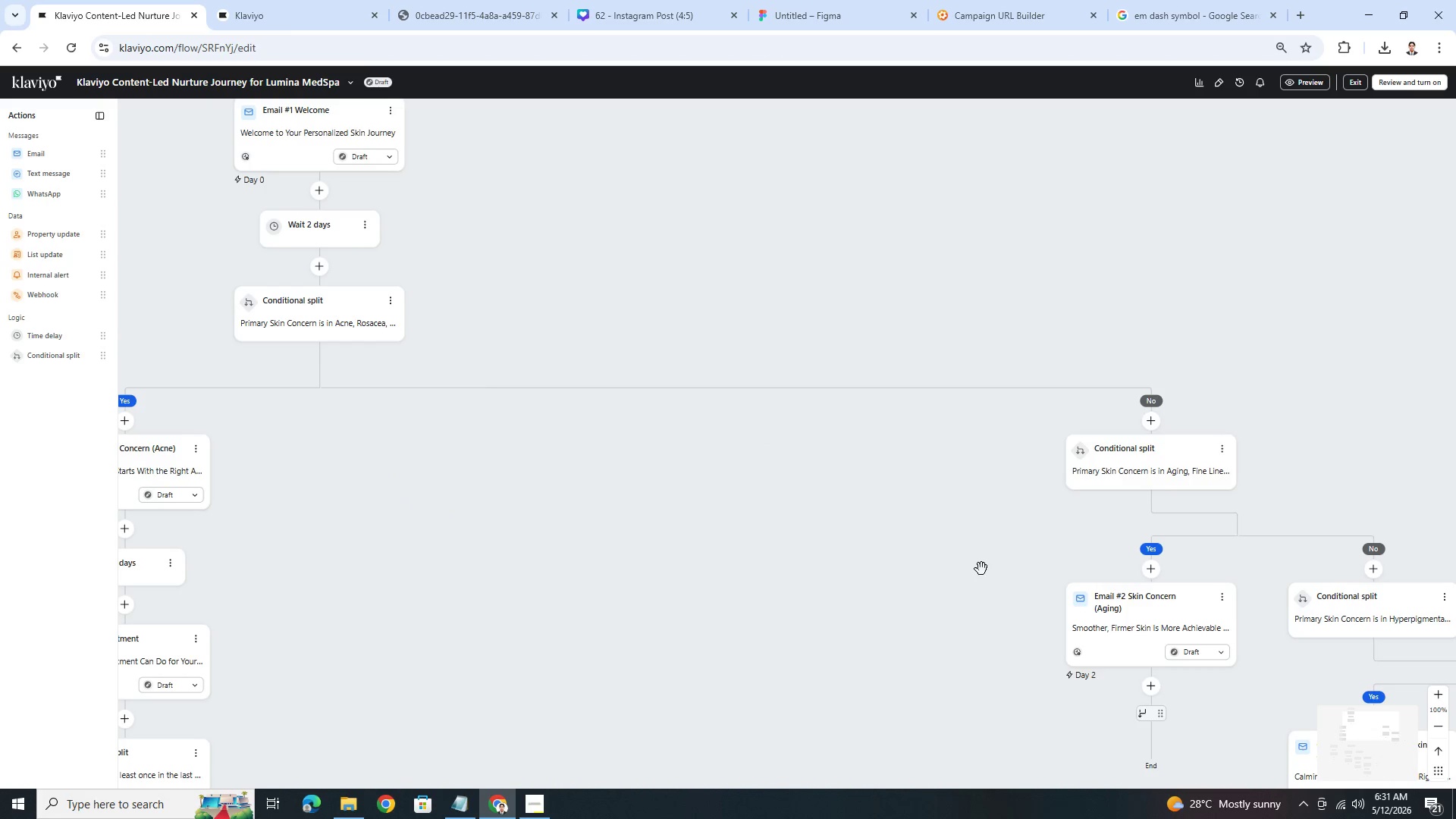 
left_click_drag(start_coordinate=[979, 568], to_coordinate=[703, 525])
 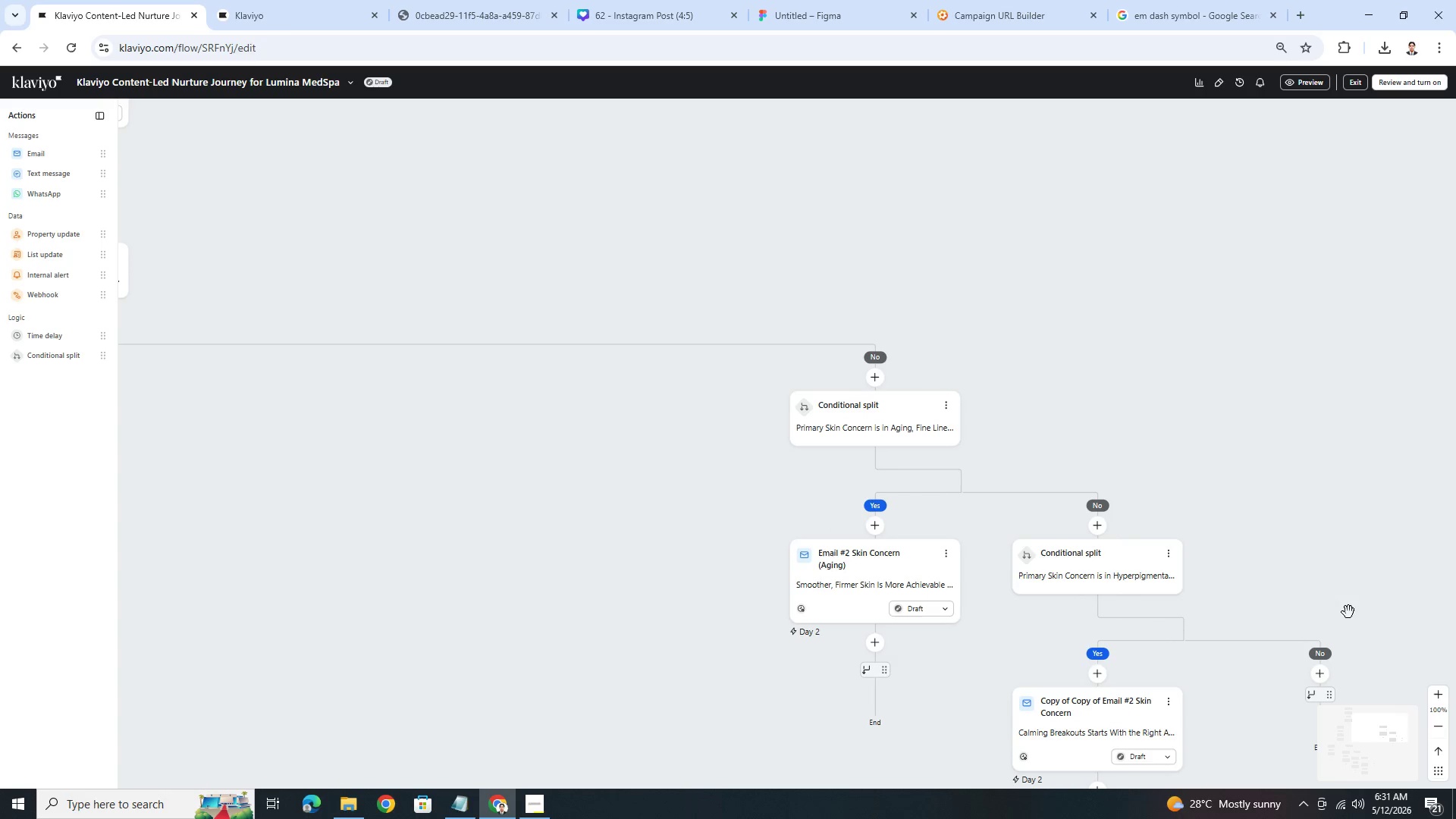 
left_click_drag(start_coordinate=[1320, 598], to_coordinate=[1188, 441])
 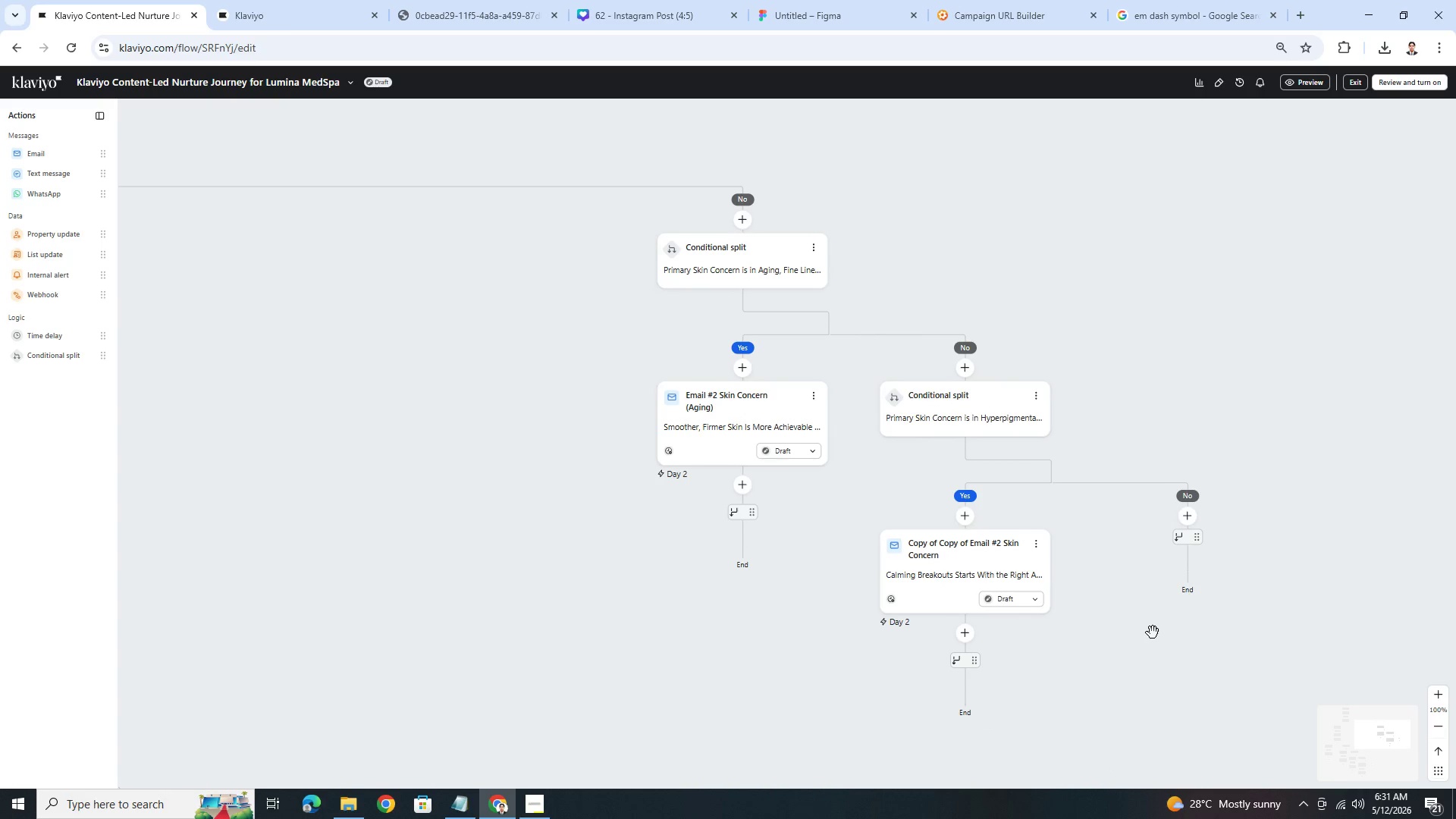 
left_click_drag(start_coordinate=[1147, 630], to_coordinate=[1304, 689])
 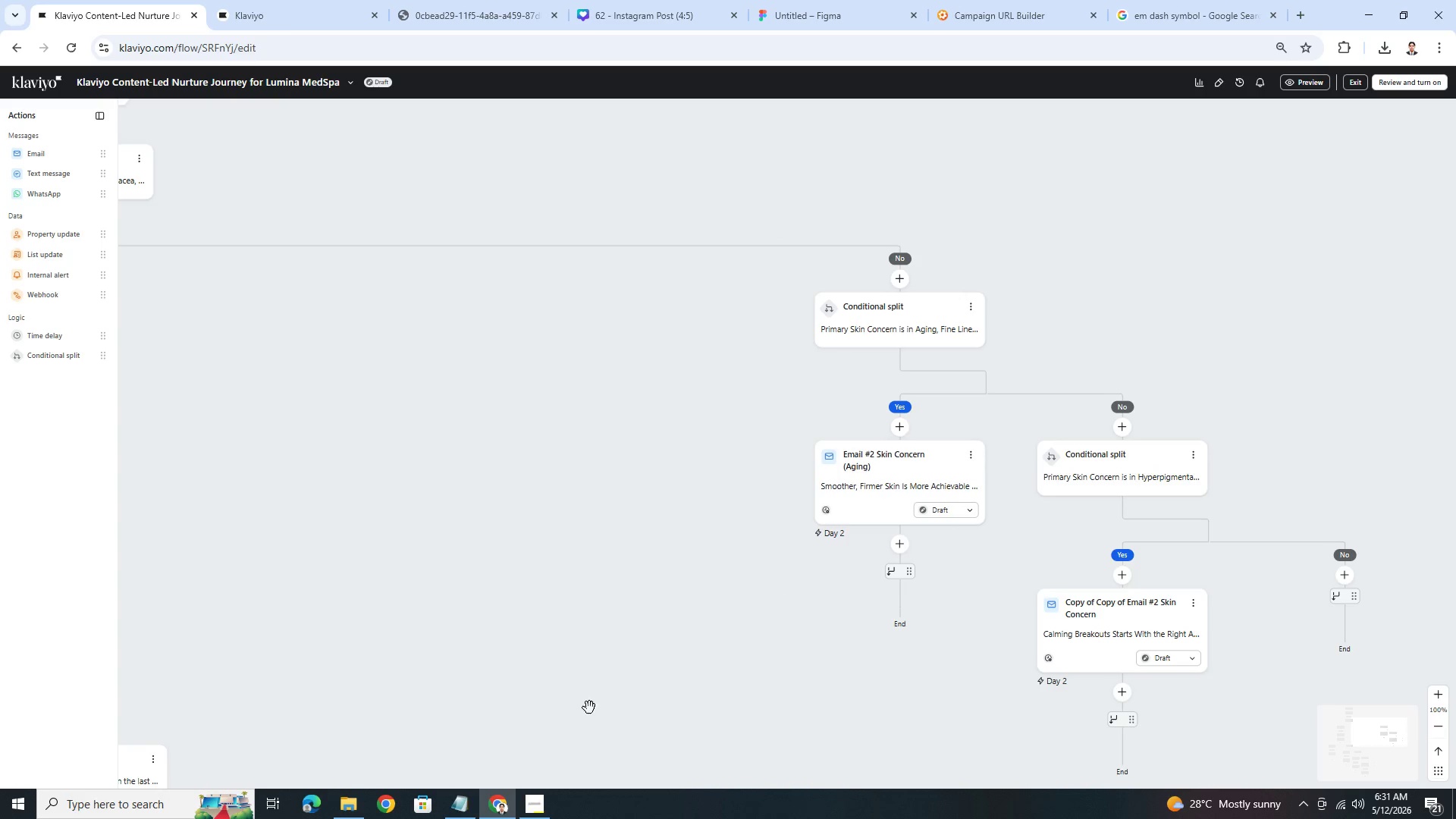 
left_click([544, 811])